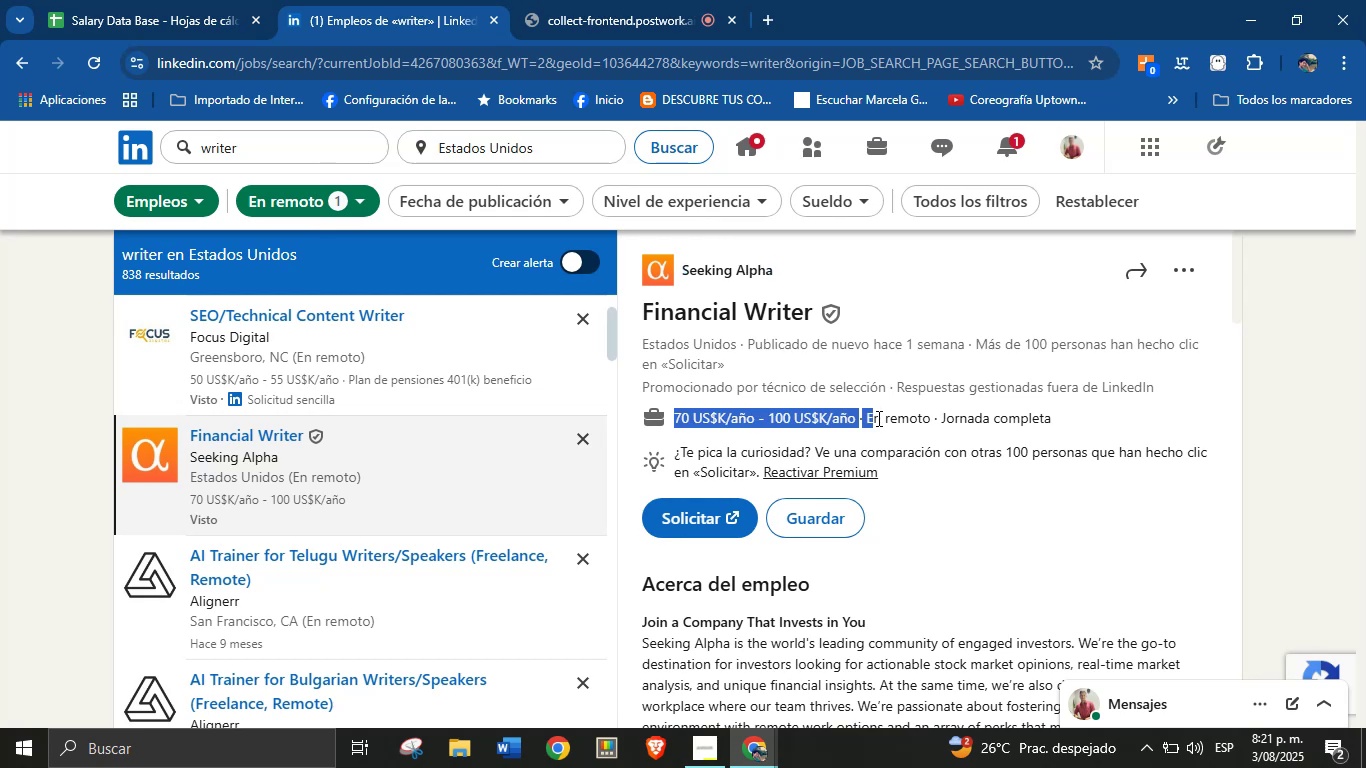 
key(Control+C)
 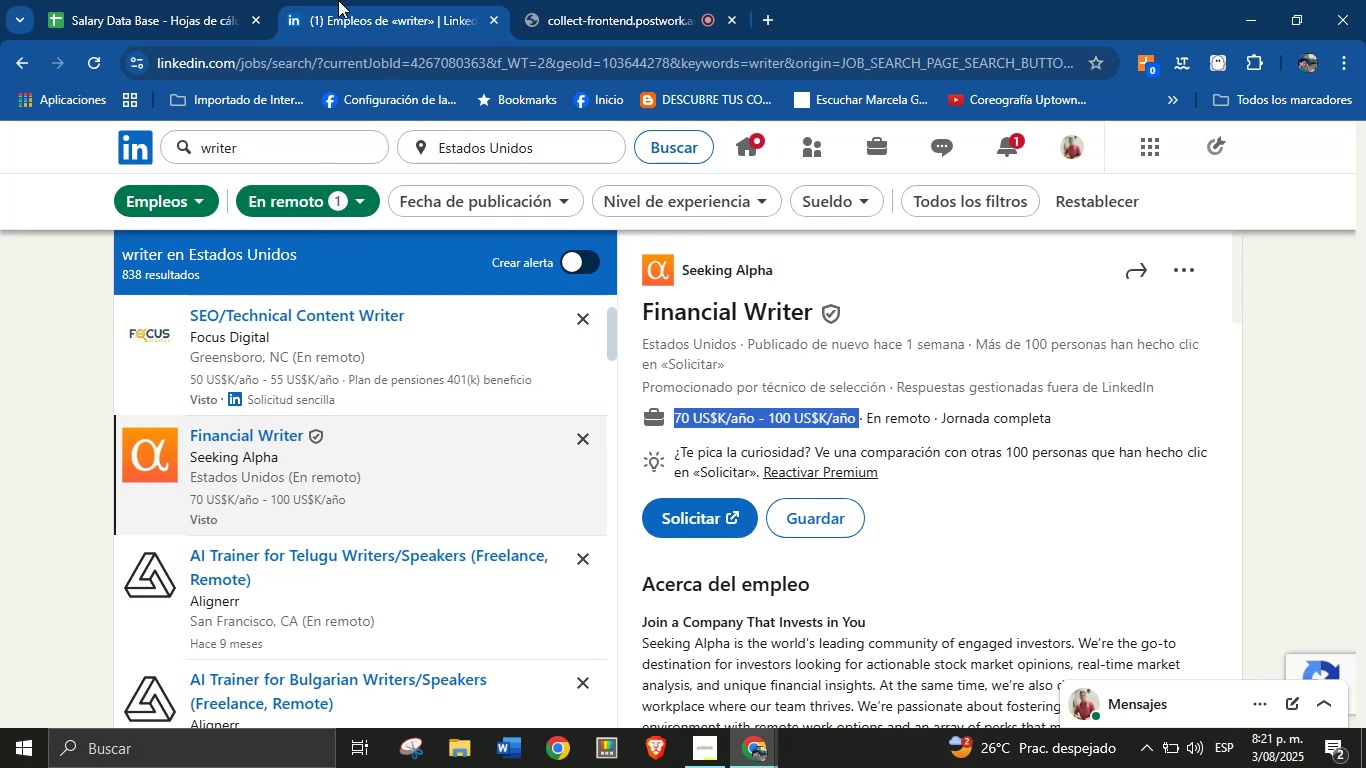 
left_click([189, 0])
 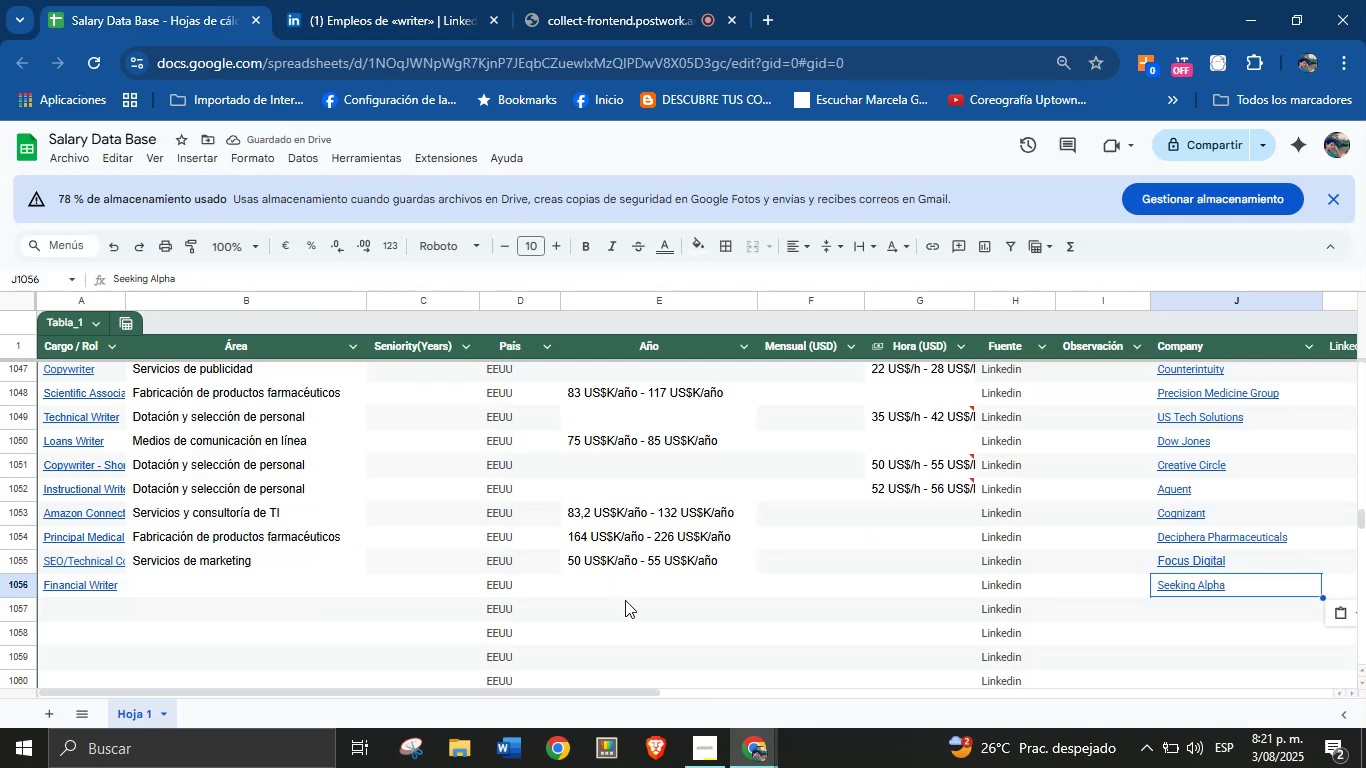 
left_click([637, 584])
 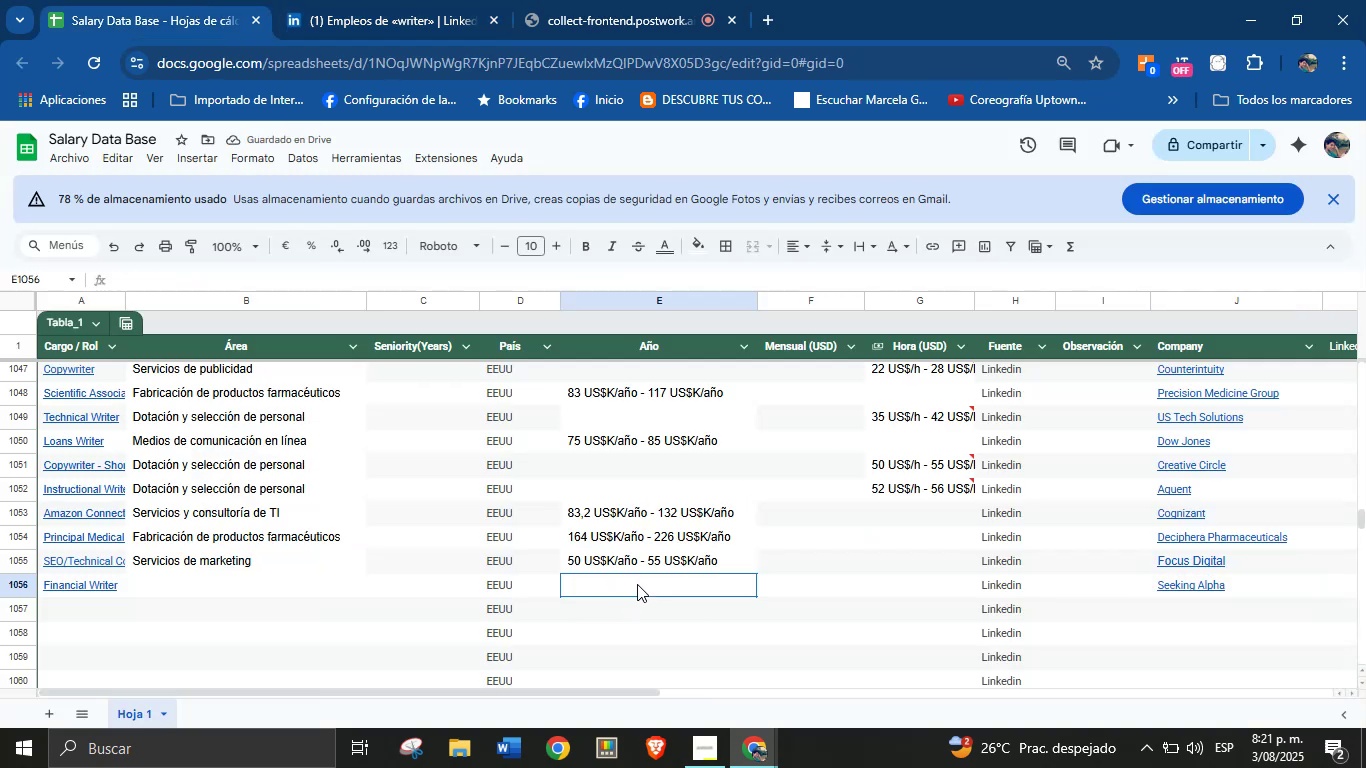 
key(Control+V)
 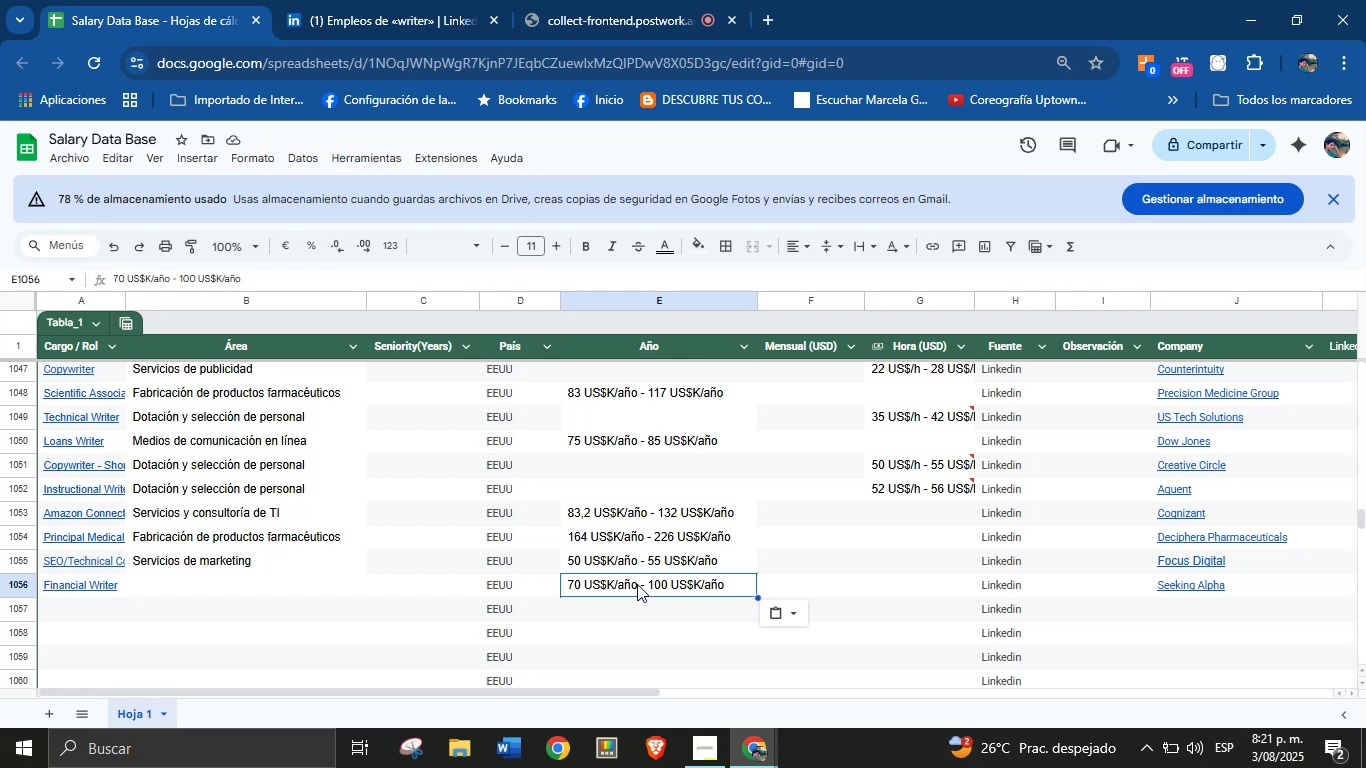 
wait(11.9)
 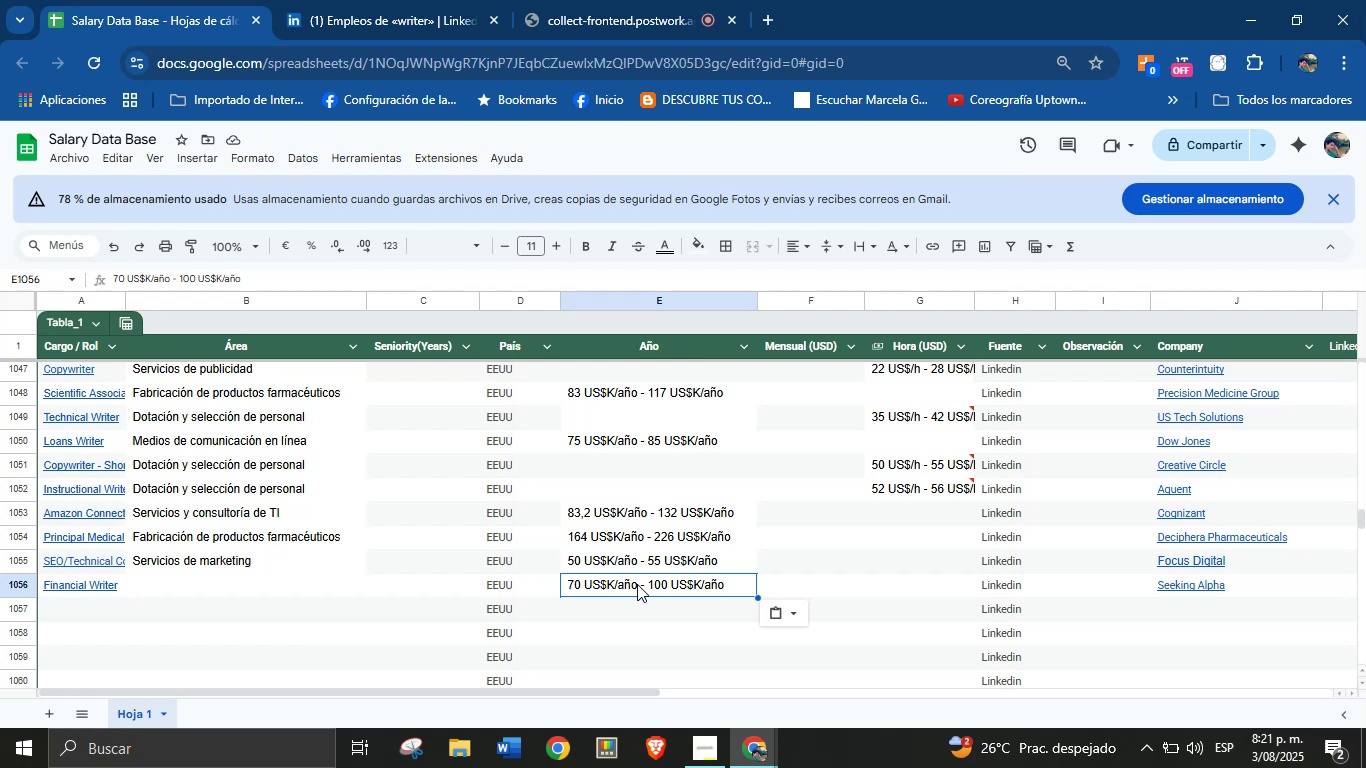 
left_click([363, 0])
 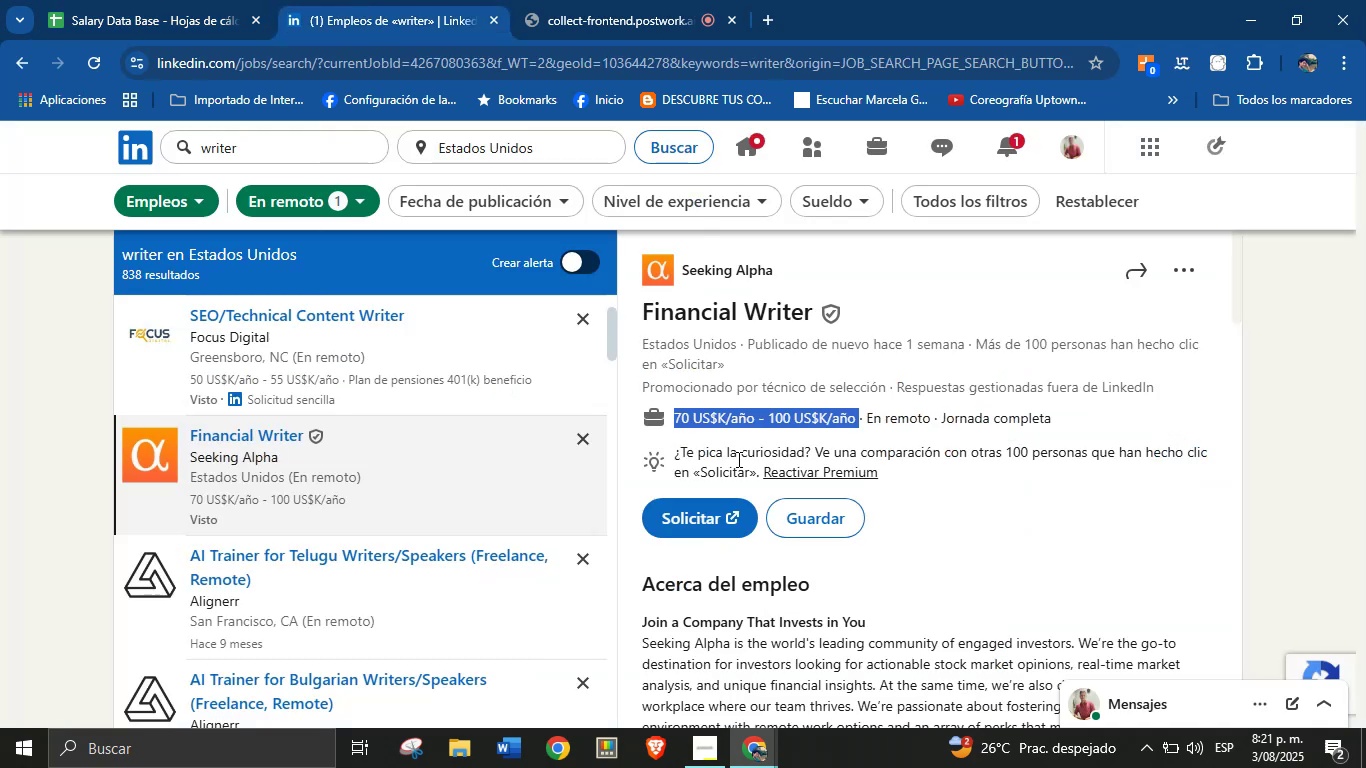 
scroll: coordinate [789, 527], scroll_direction: down, amount: 28.0
 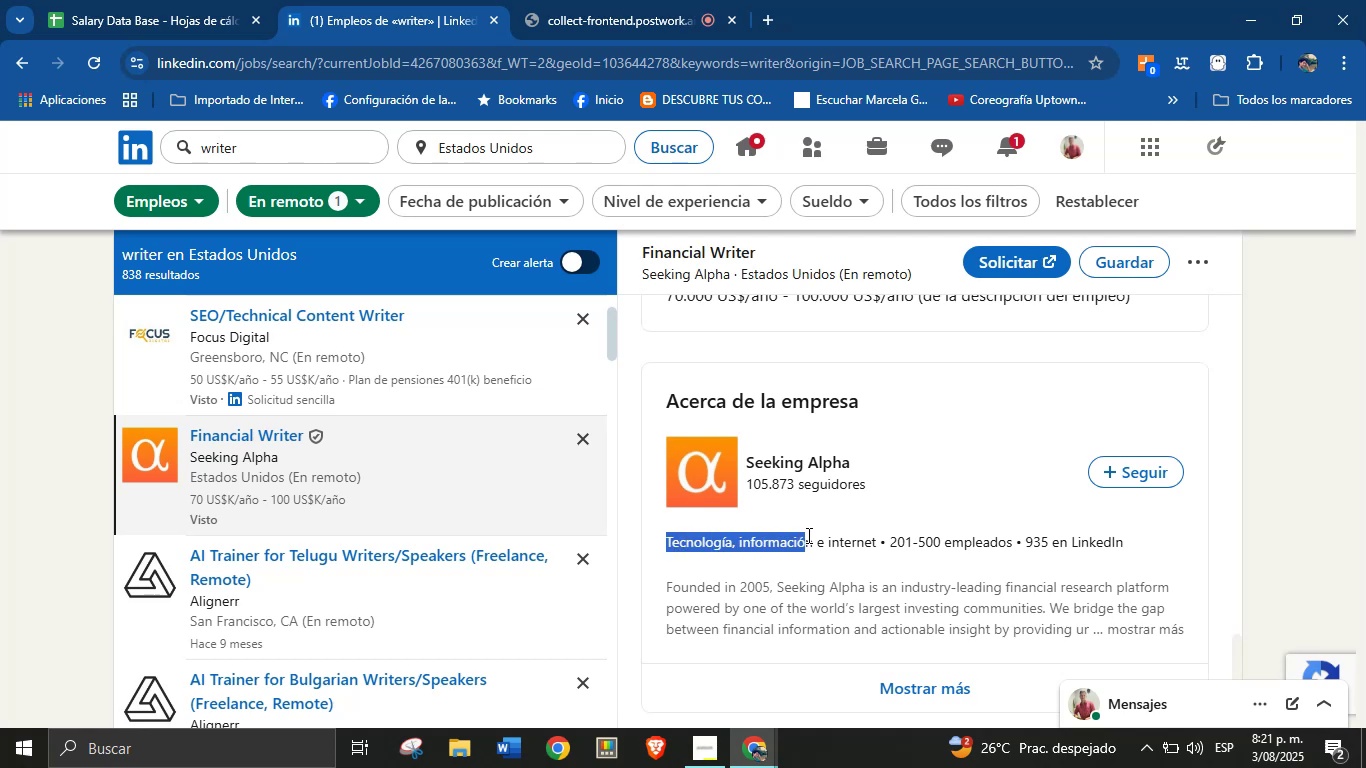 
key(Control+C)
 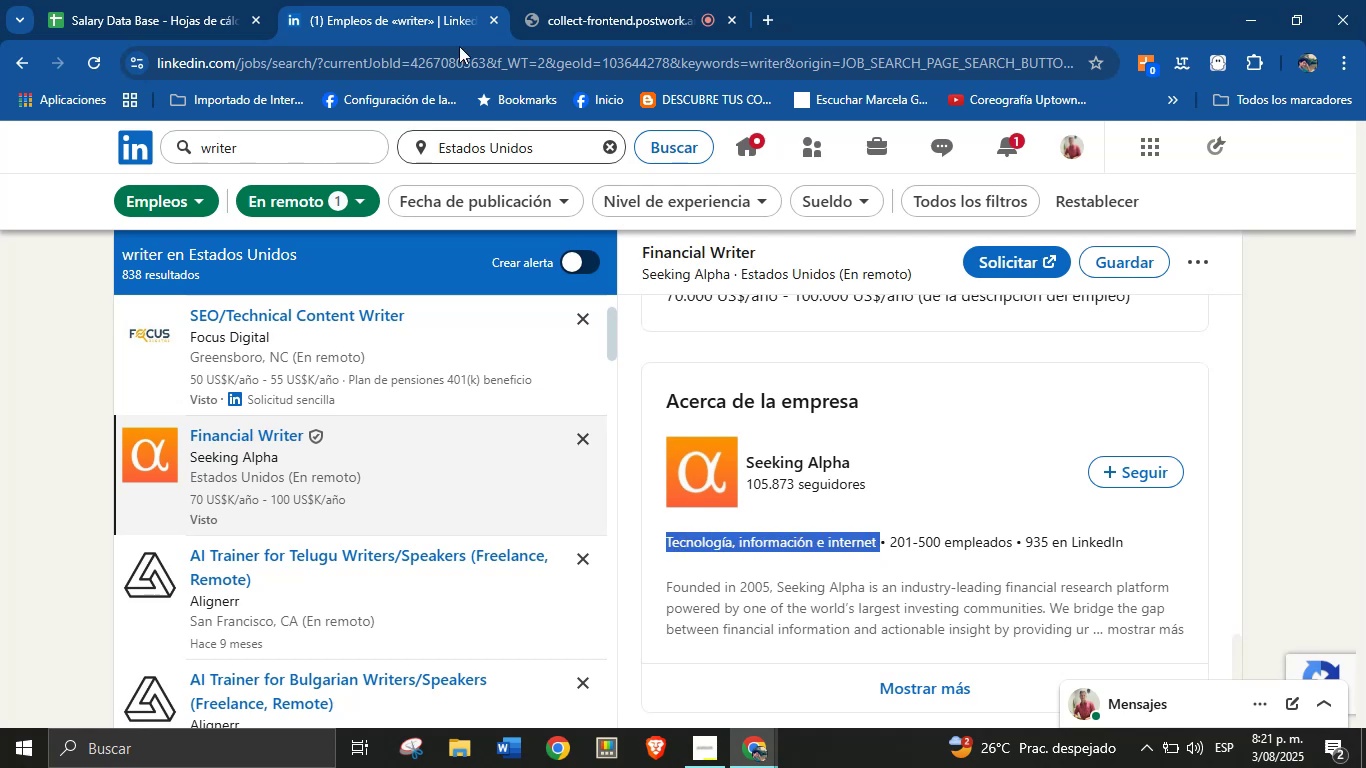 
left_click([284, 0])
 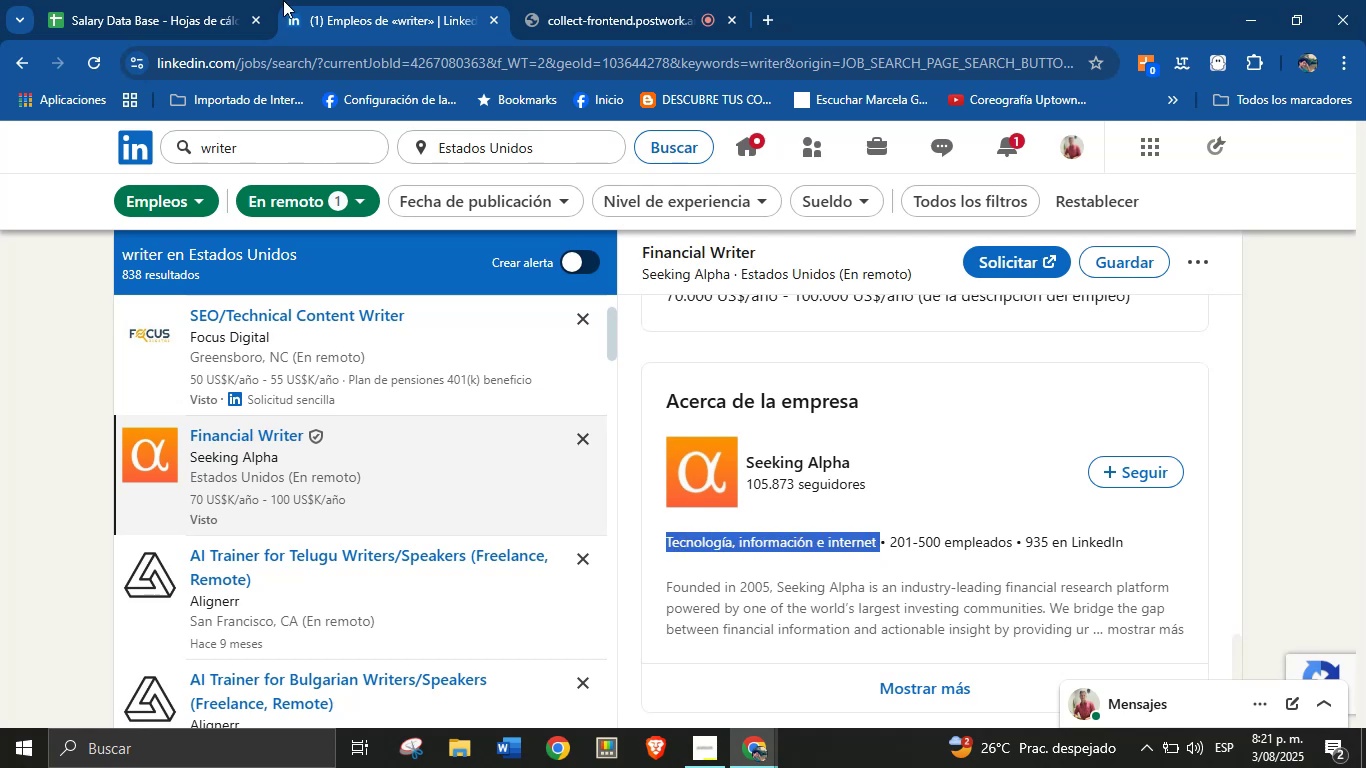 
double_click([231, 0])
 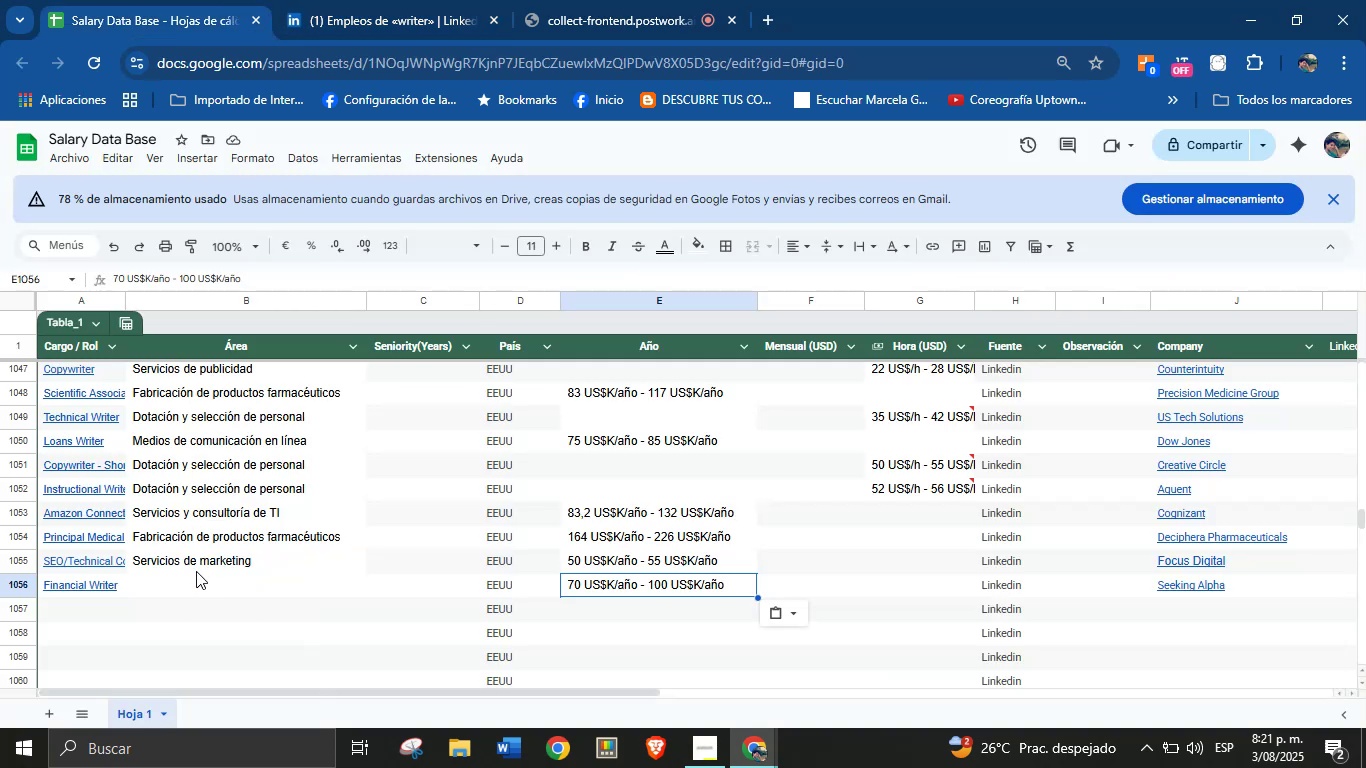 
left_click([196, 579])
 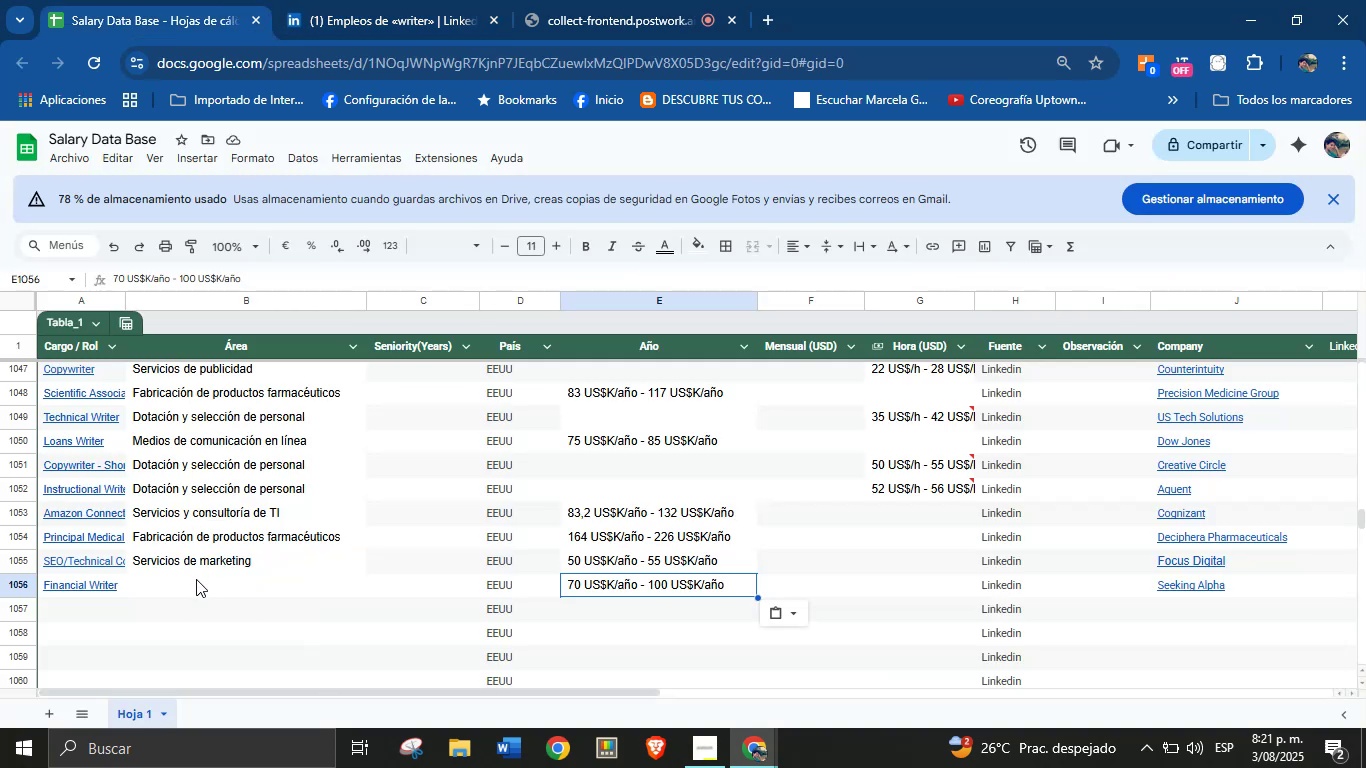 
key(Control+V)
 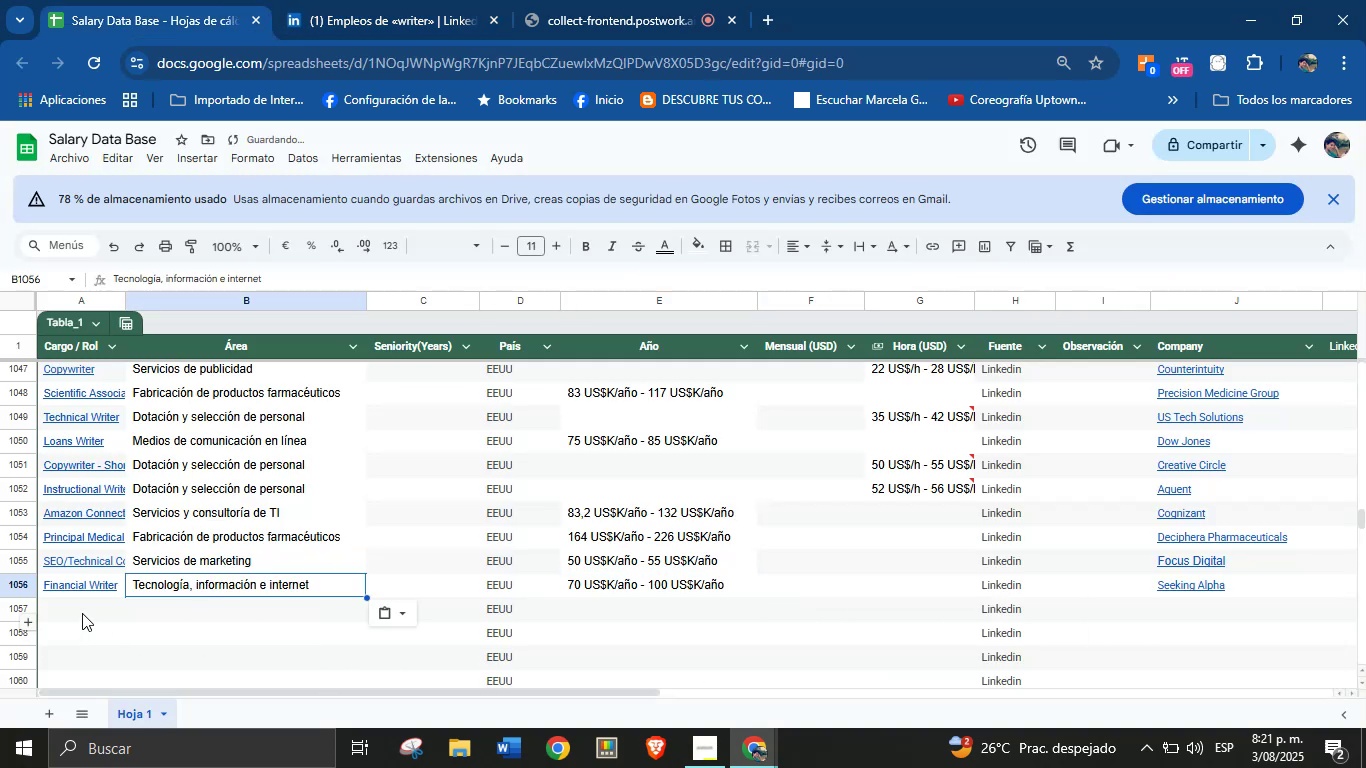 
left_click([373, 0])
 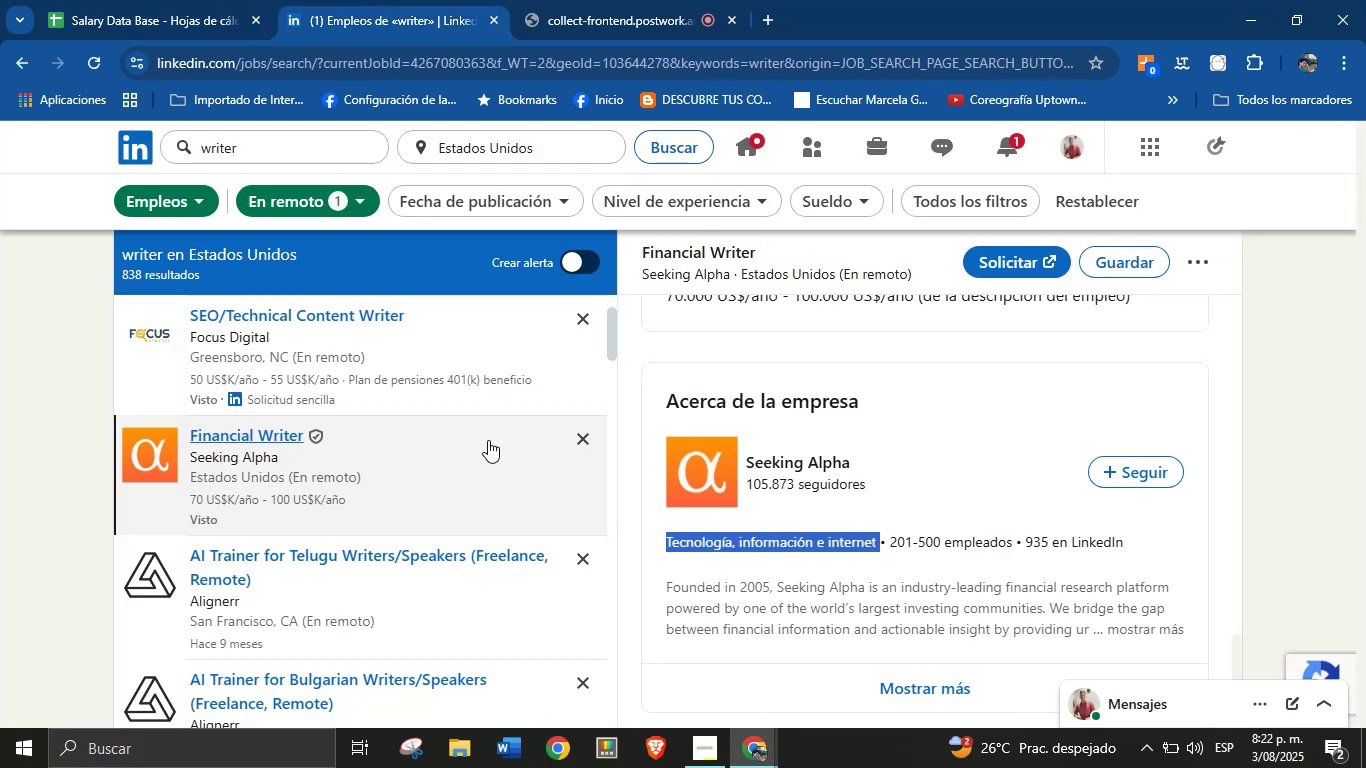 
scroll: coordinate [383, 417], scroll_direction: down, amount: 5.0
 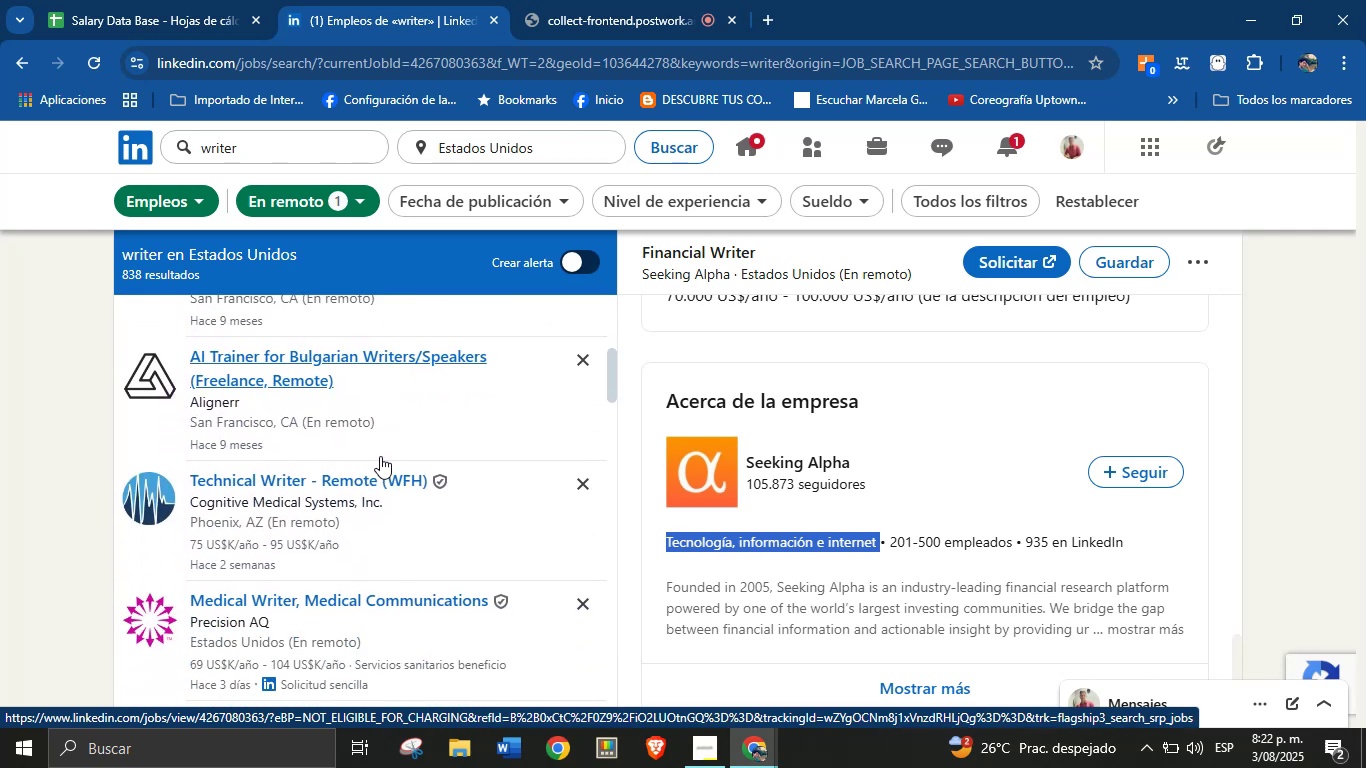 
left_click([361, 484])
 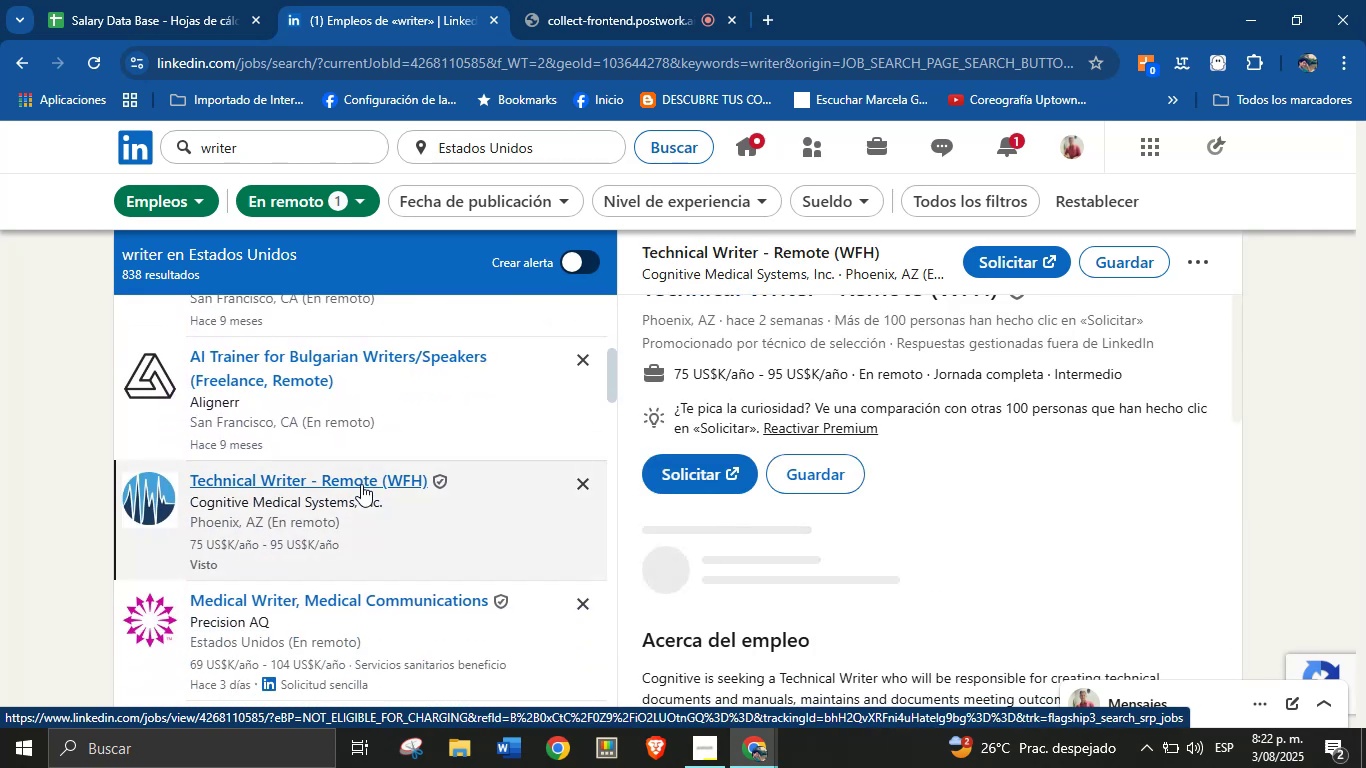 
scroll: coordinate [815, 462], scroll_direction: up, amount: 8.0
 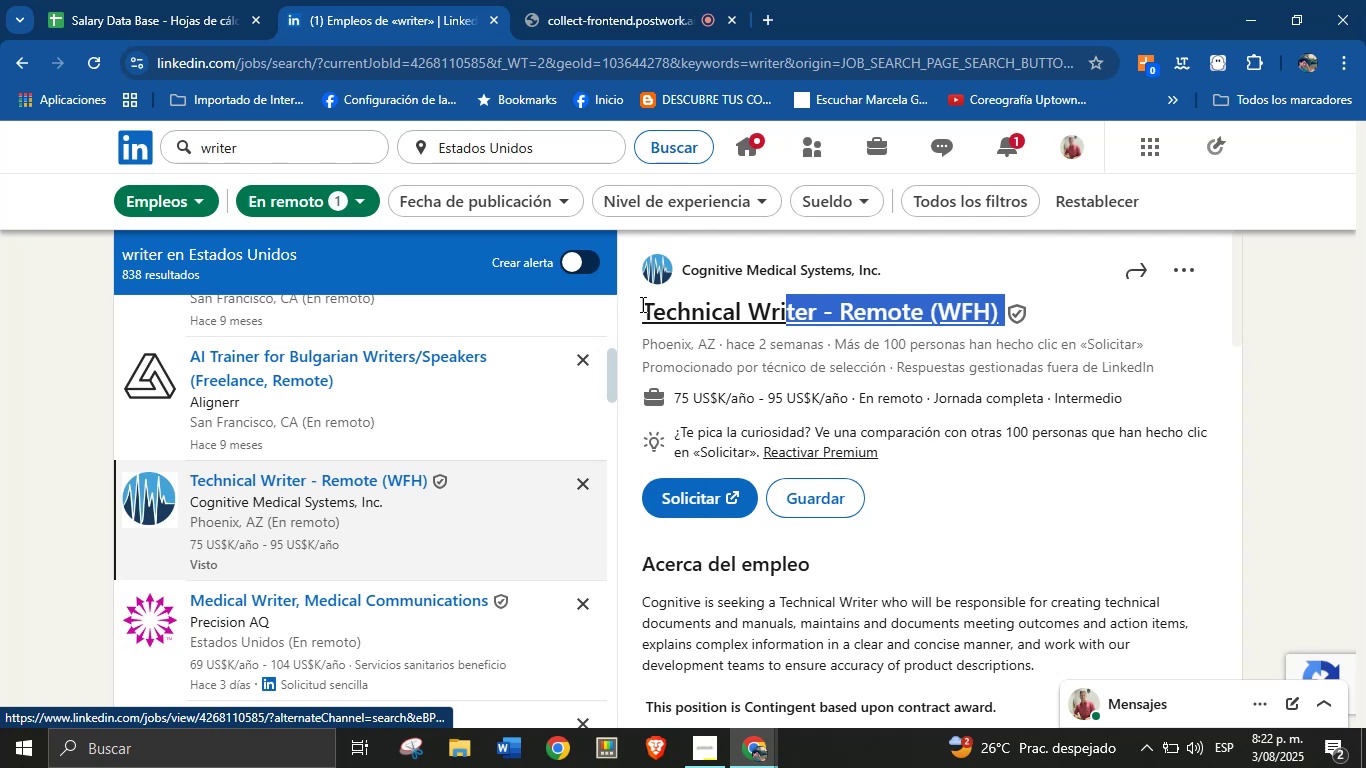 
key(Control+C)
 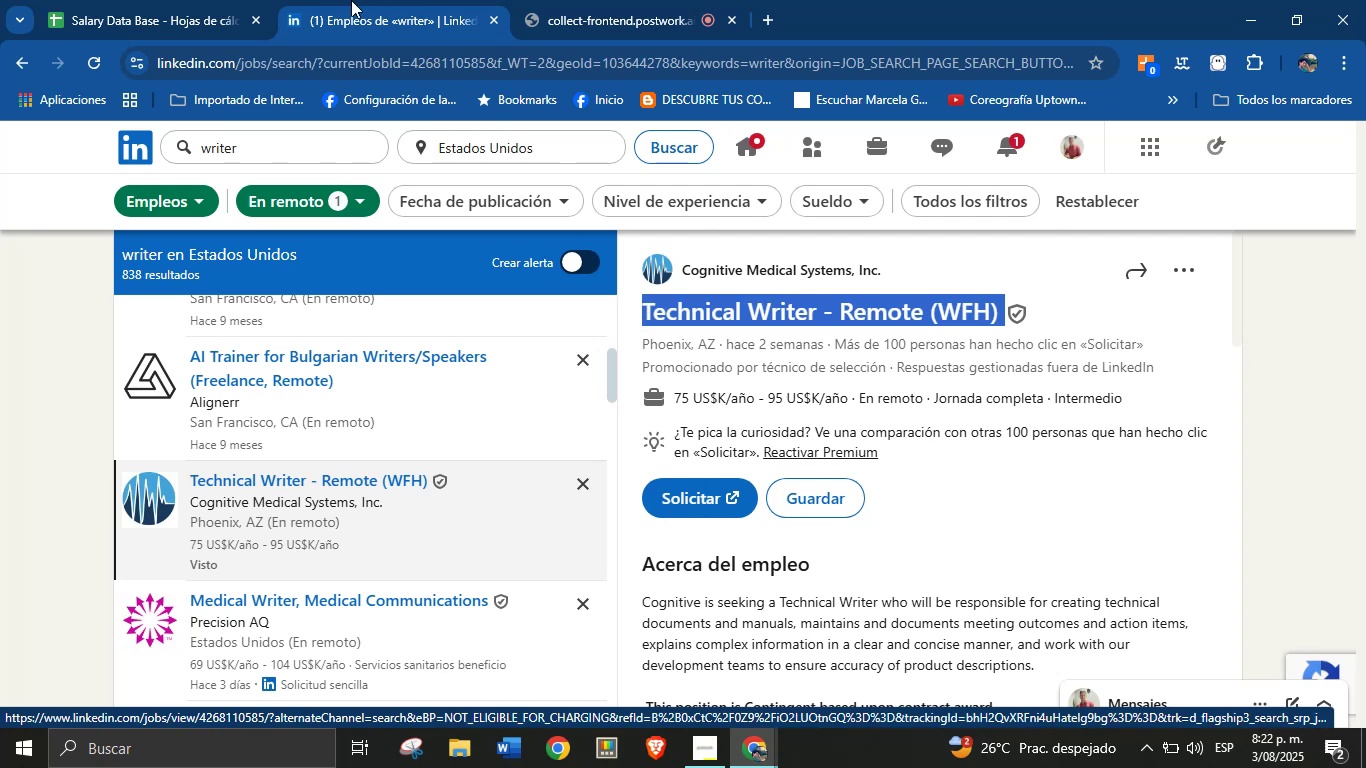 
left_click([220, 0])
 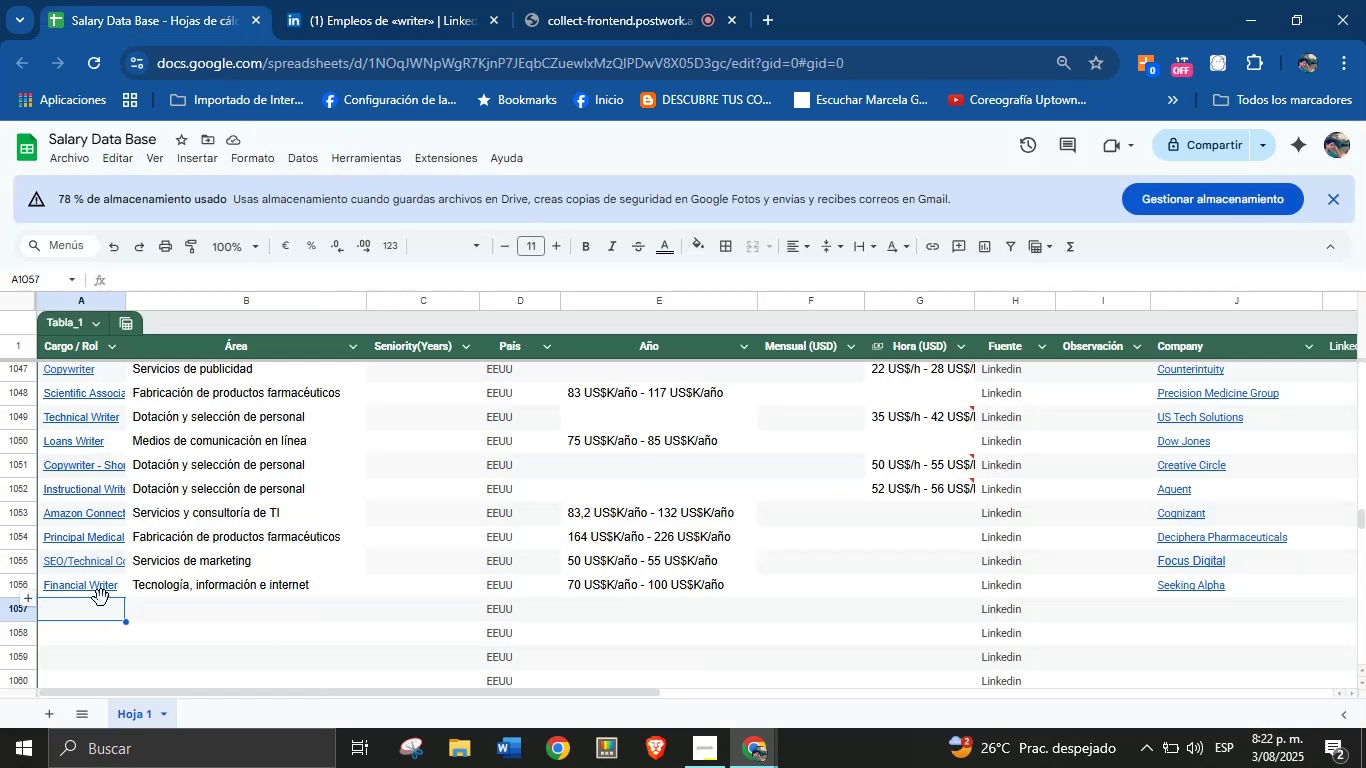 
left_click([100, 602])
 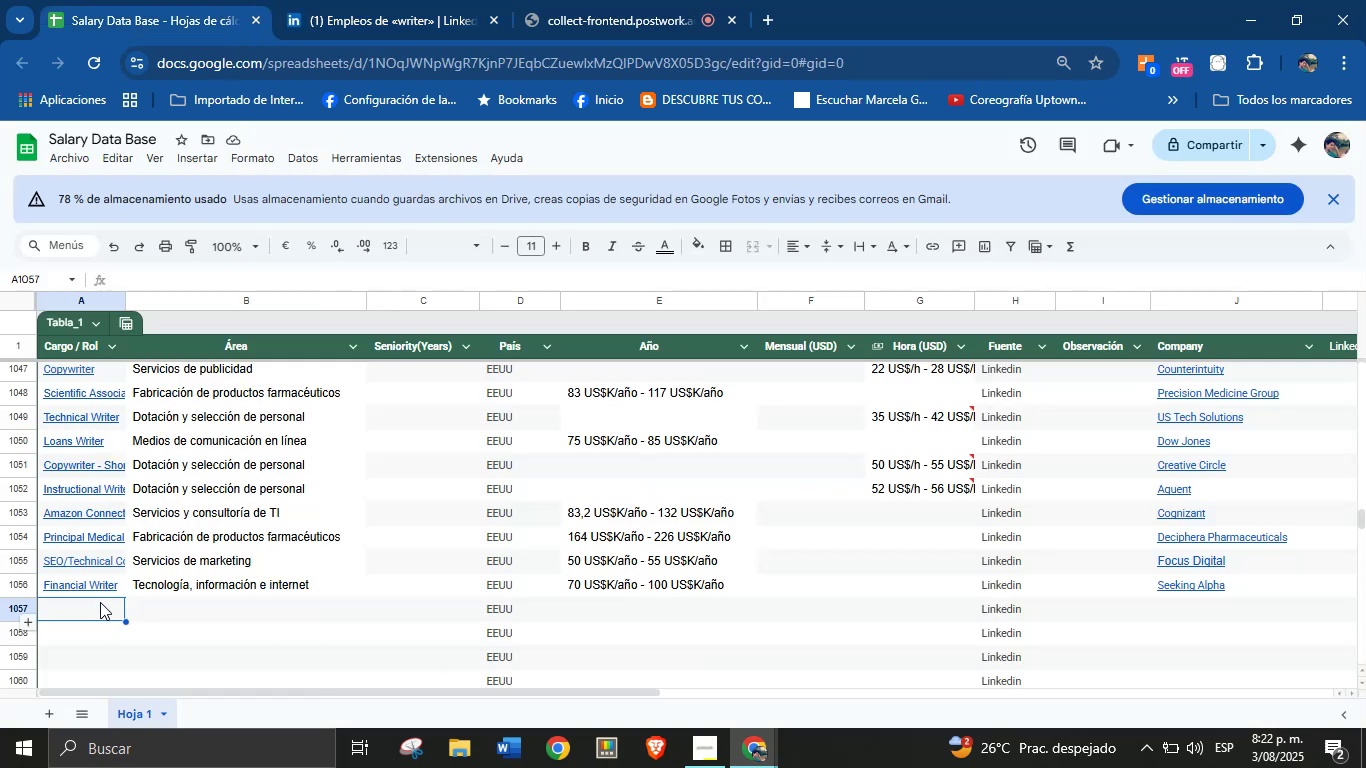 
key(Control+V)
 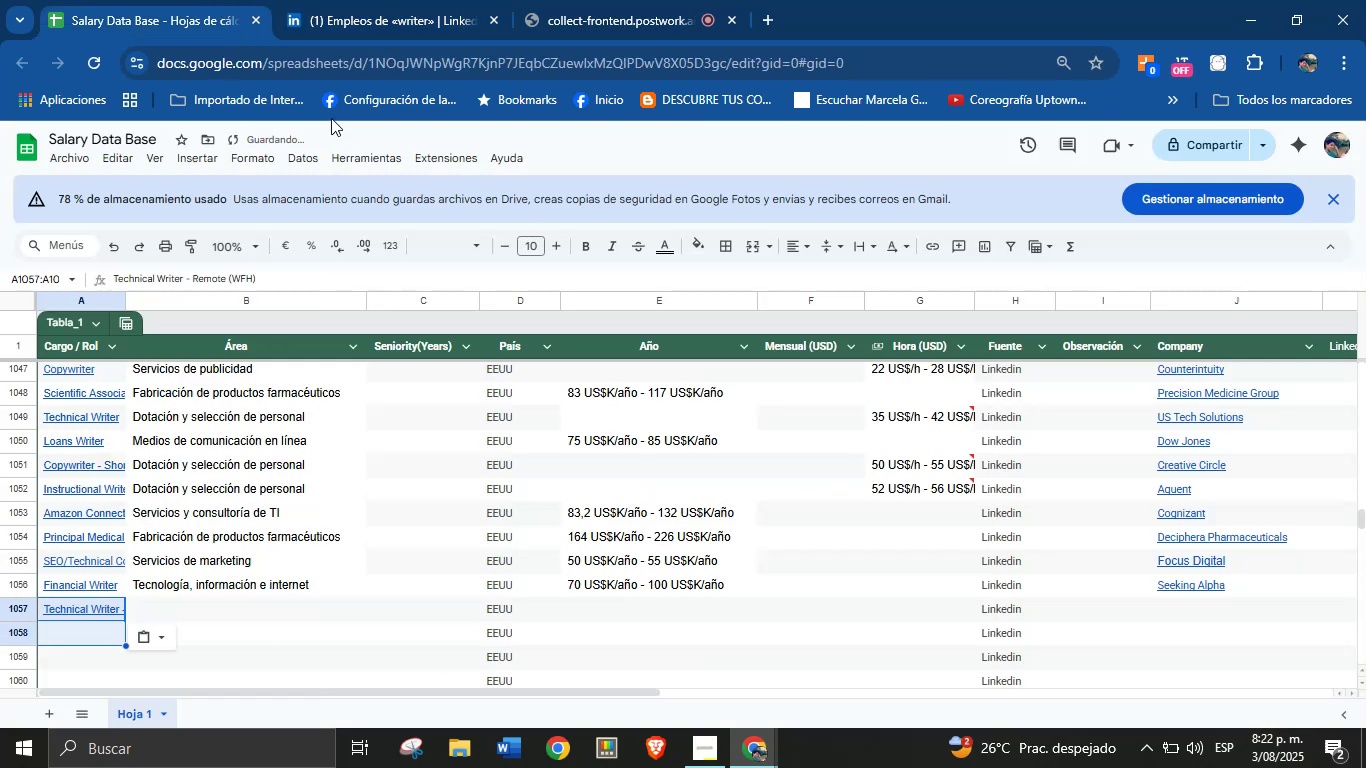 
left_click([340, 0])
 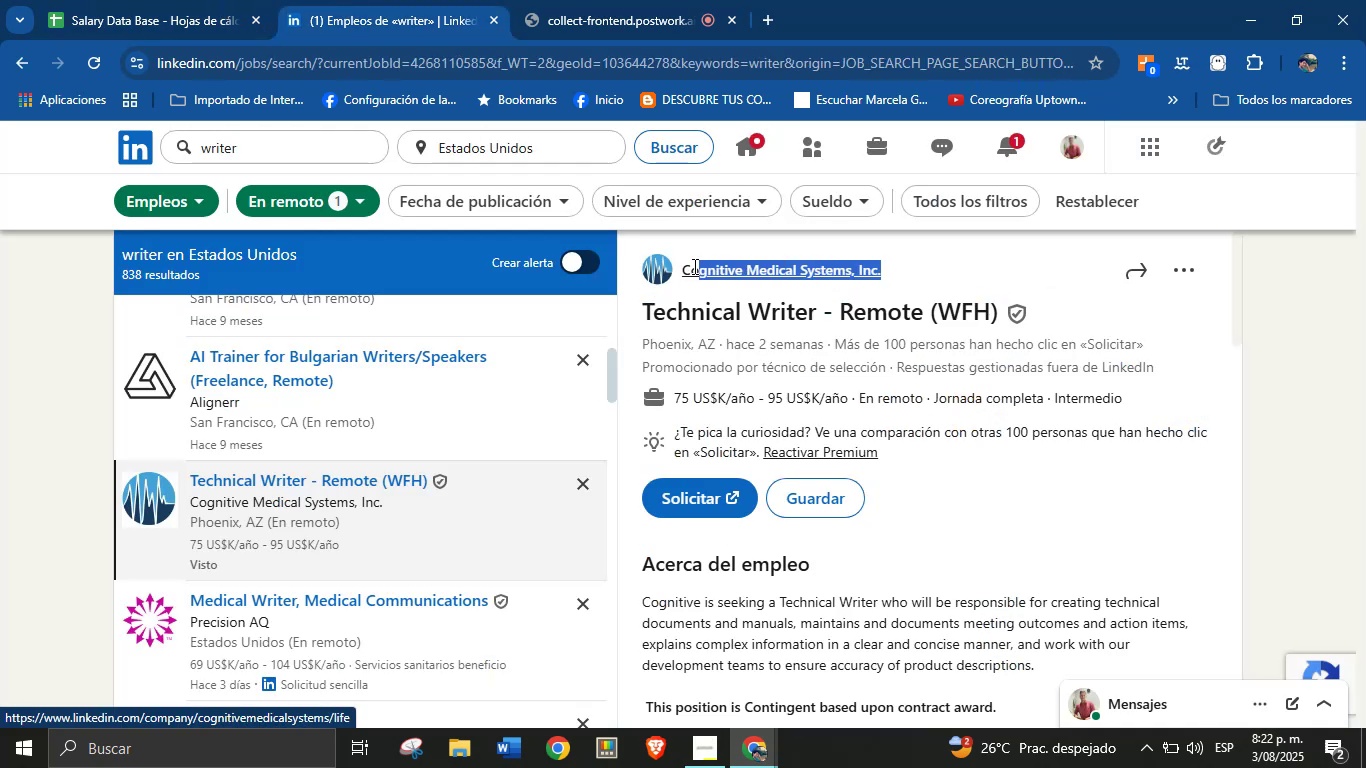 
key(Control+C)
 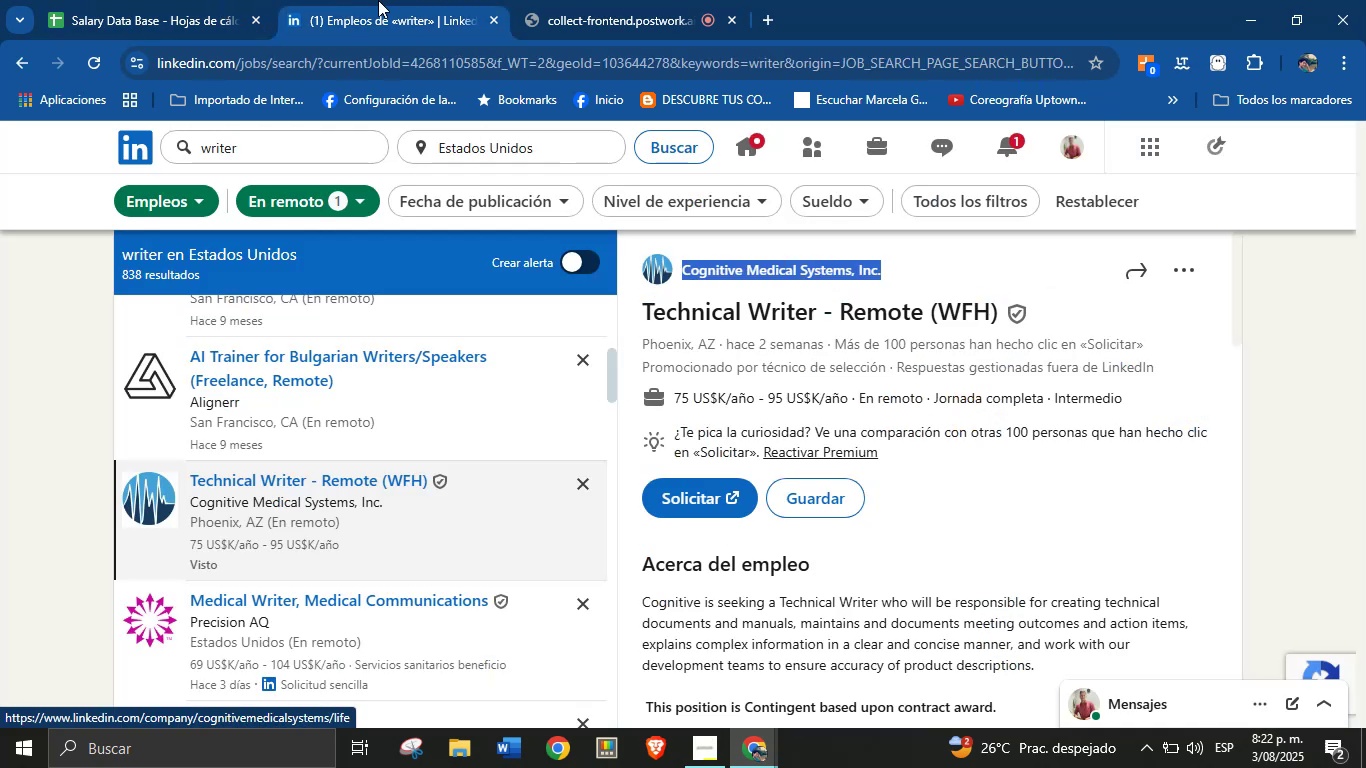 
left_click([313, 0])
 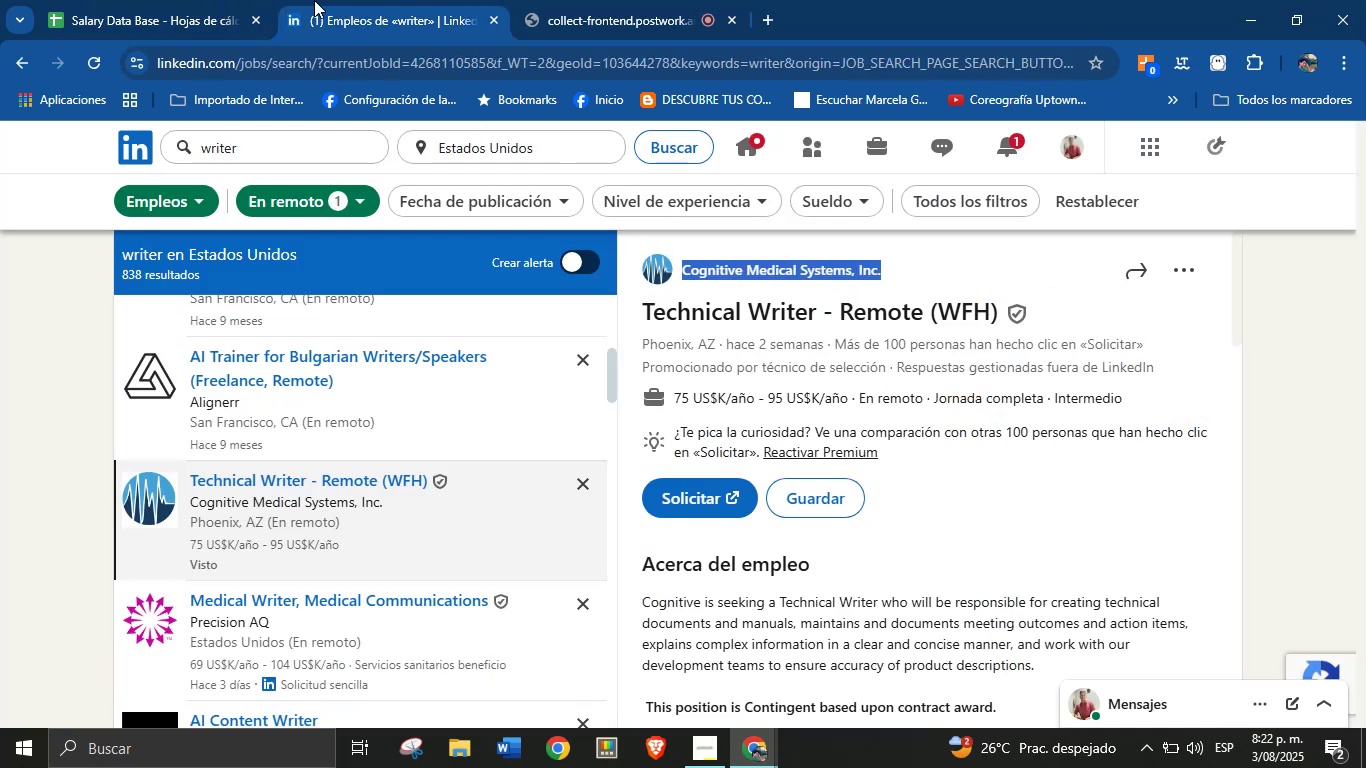 
left_click([290, 0])
 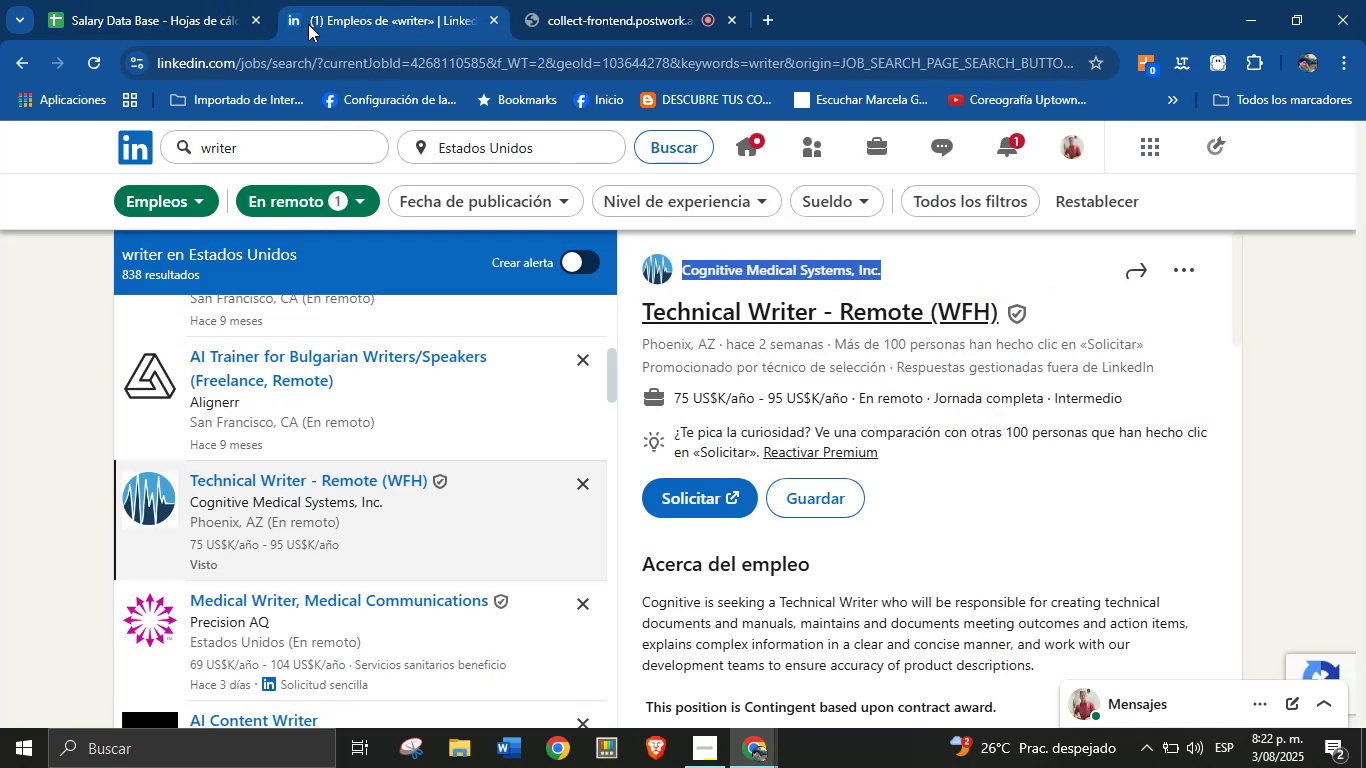 
left_click([87, 0])
 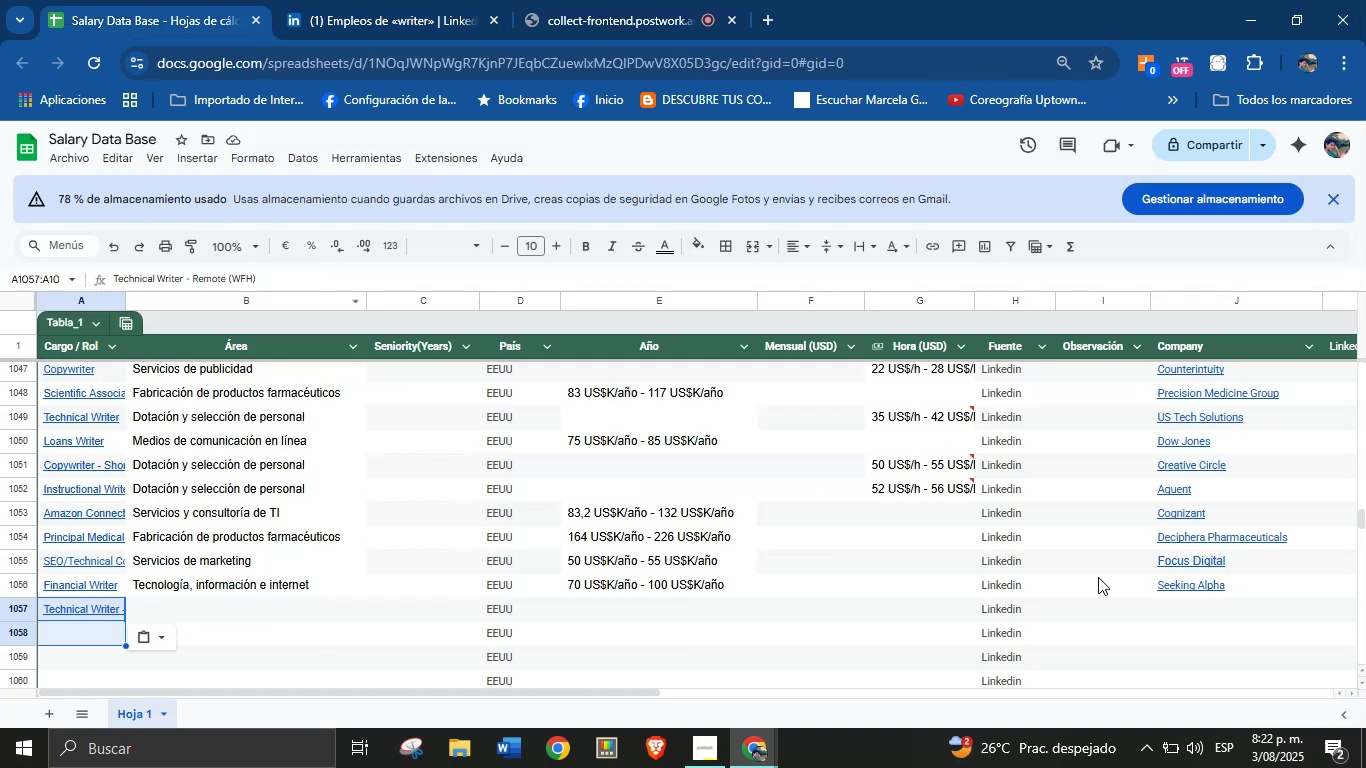 
left_click([1190, 603])
 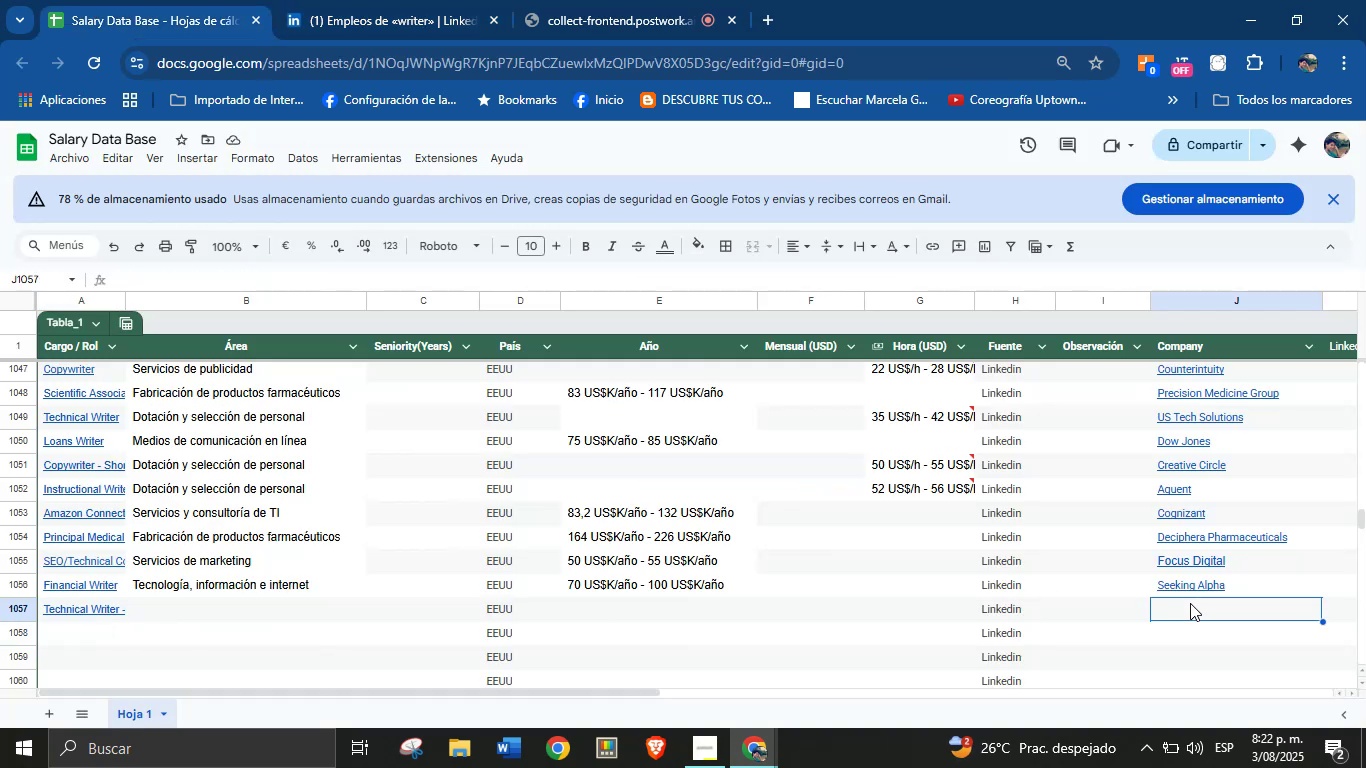 
key(Control+V)
 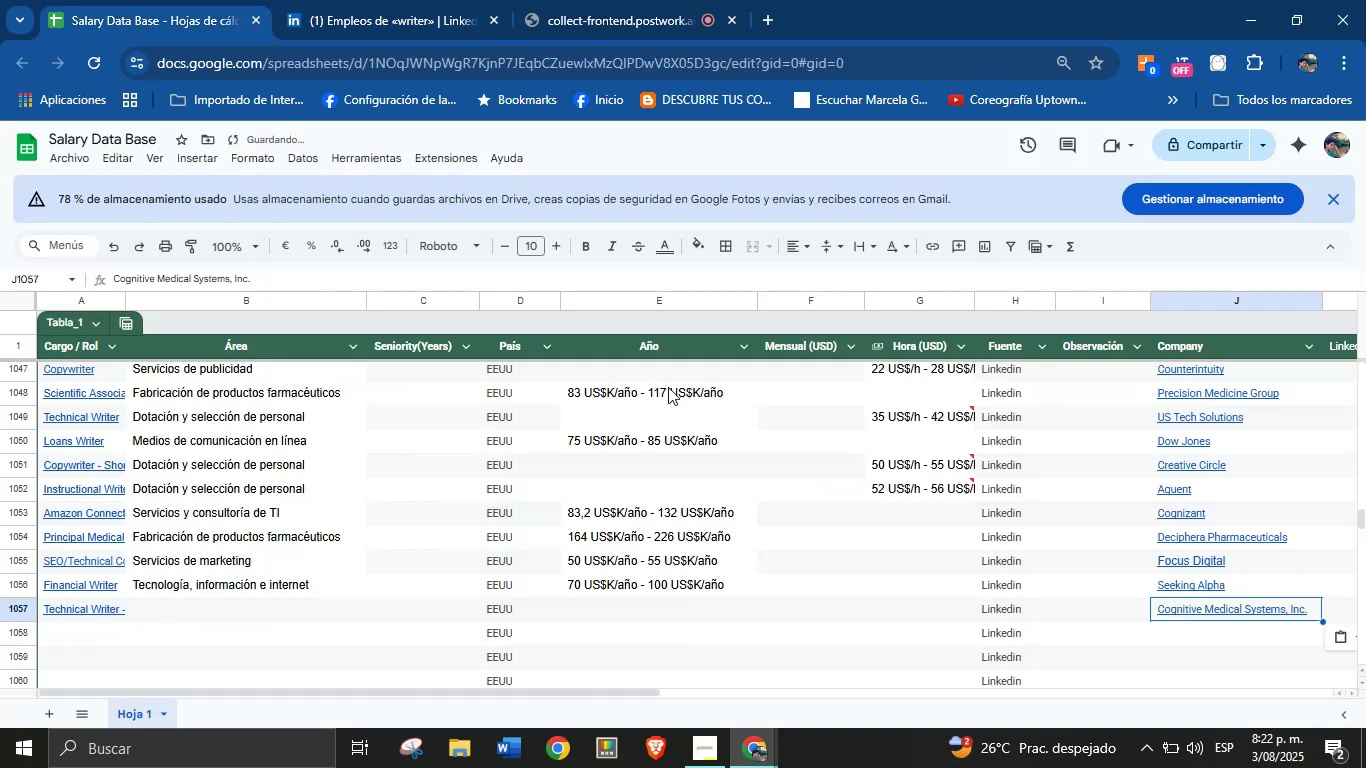 
left_click([443, 0])
 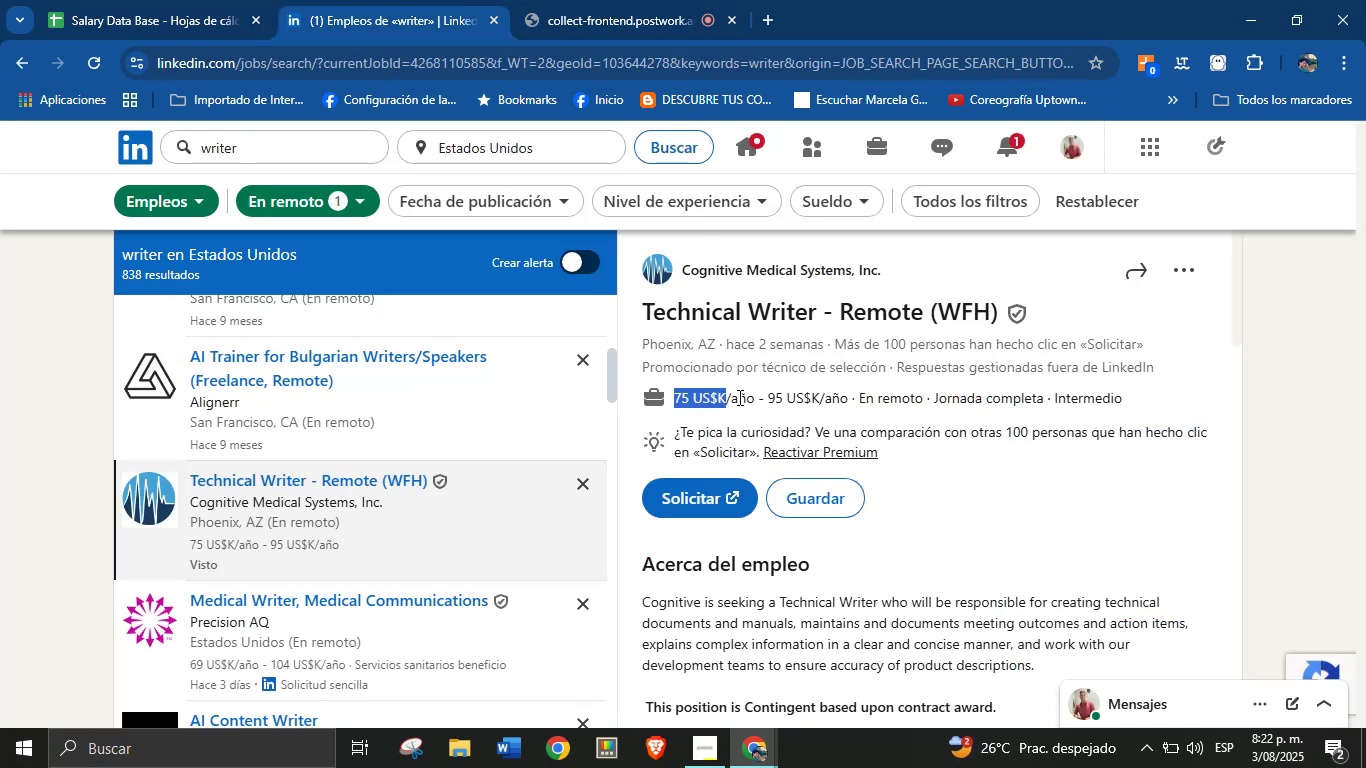 
key(Control+C)
 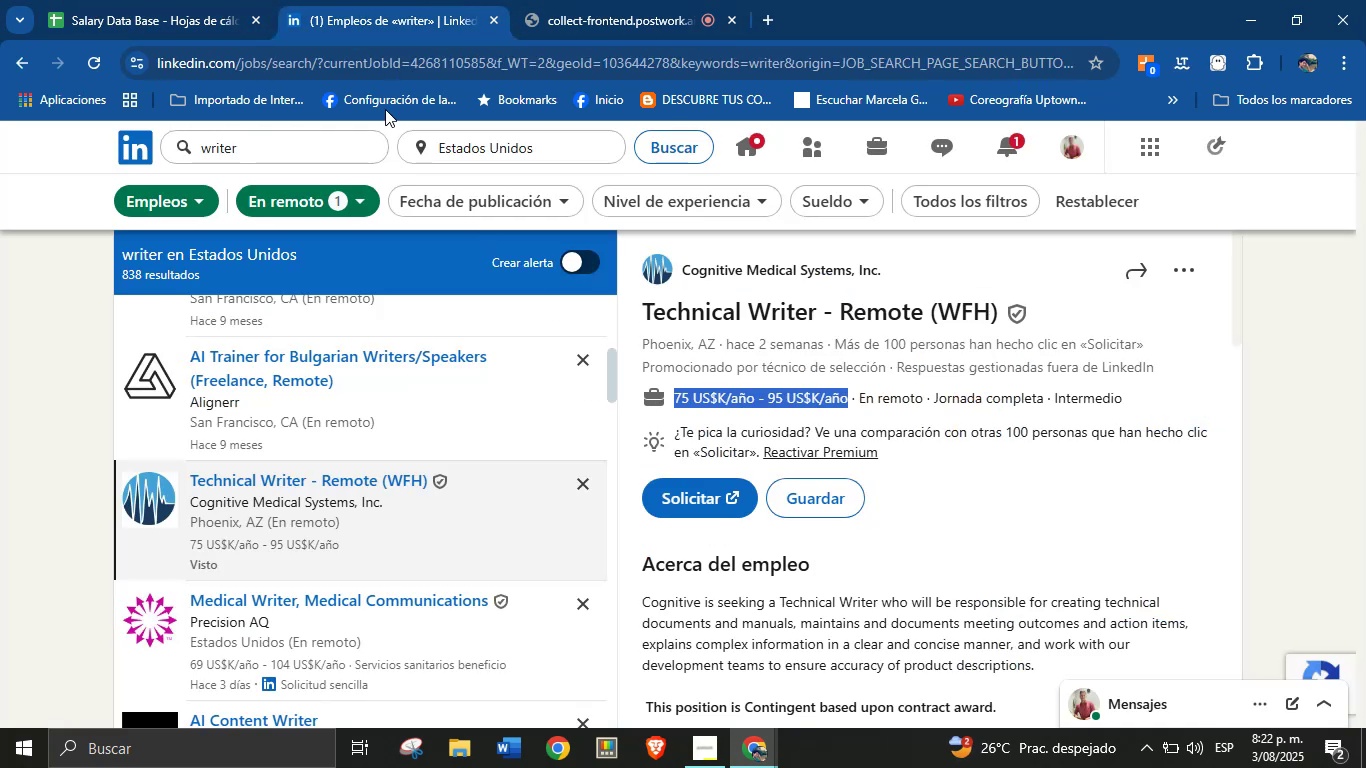 
left_click([191, 0])
 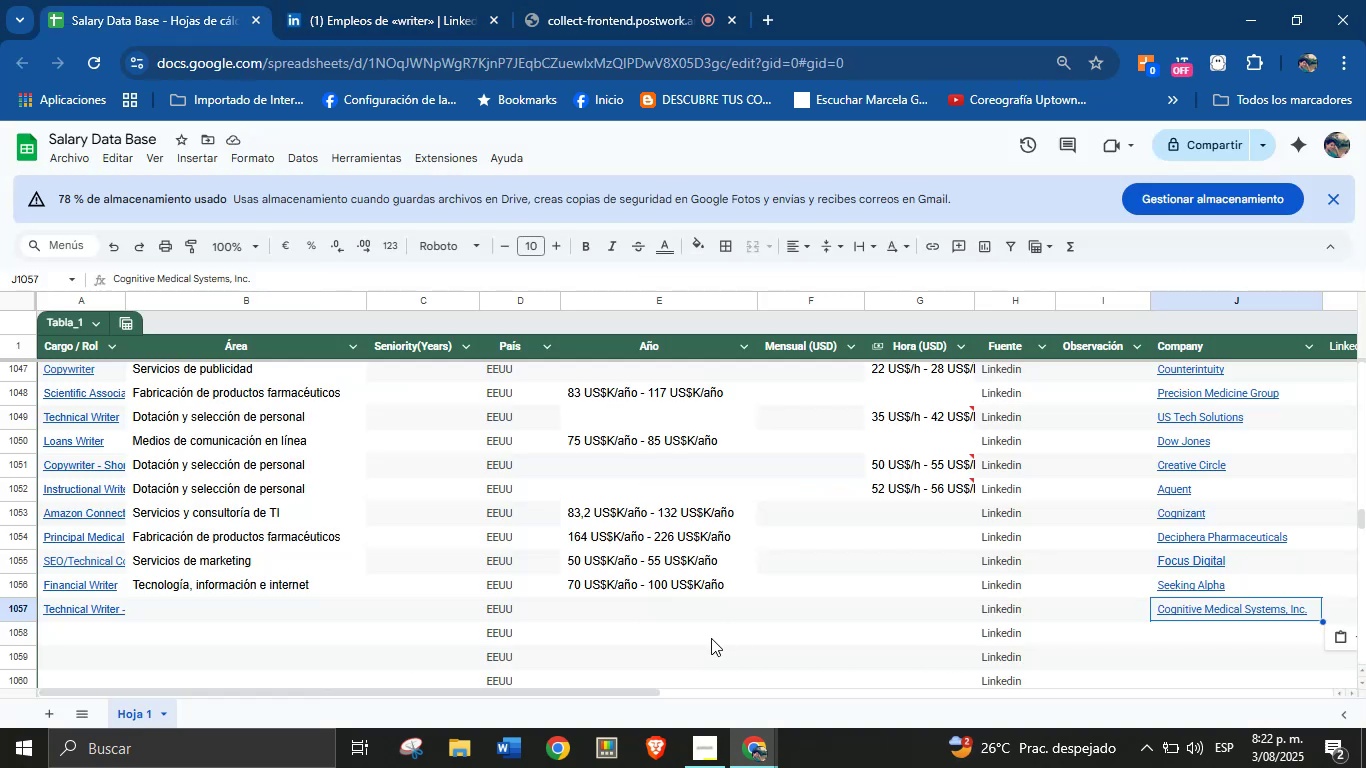 
hold_key(key=ControlLeft, duration=0.61)
 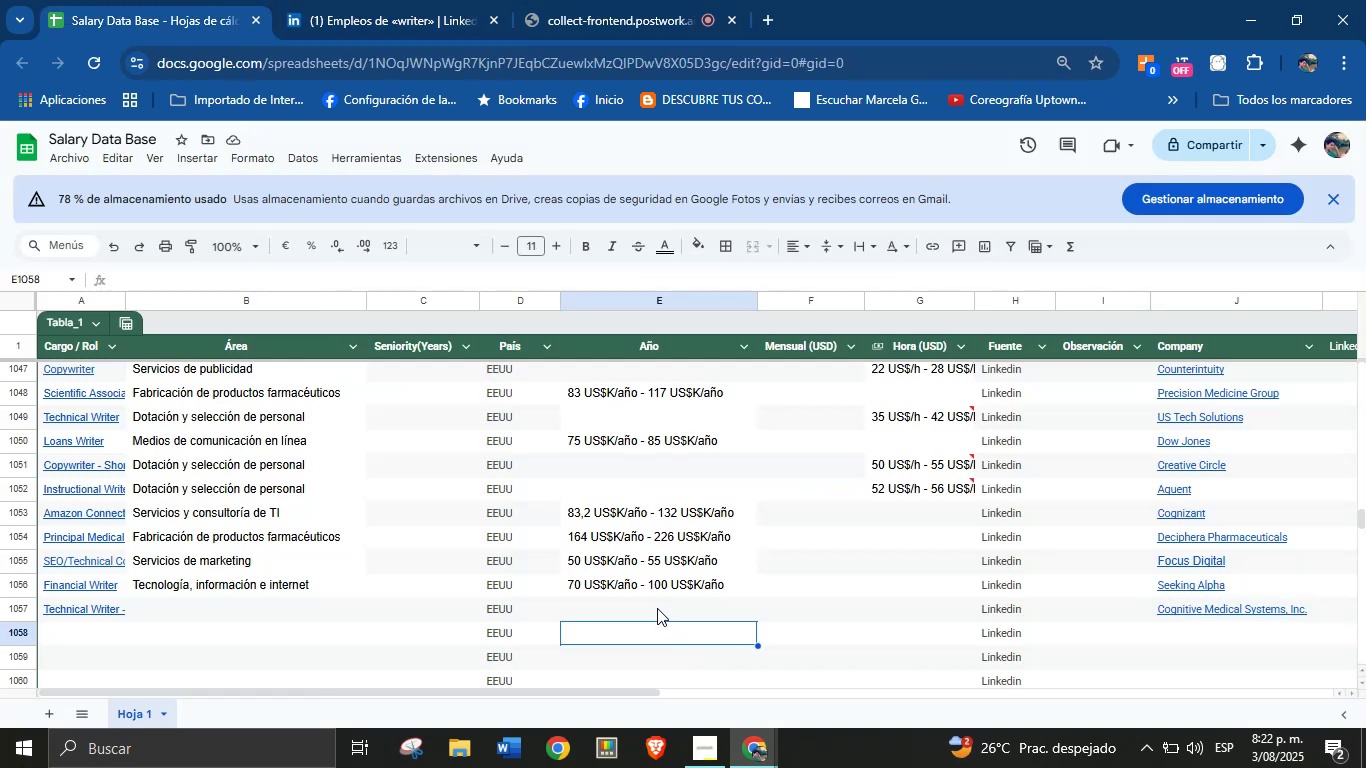 
left_click([657, 608])
 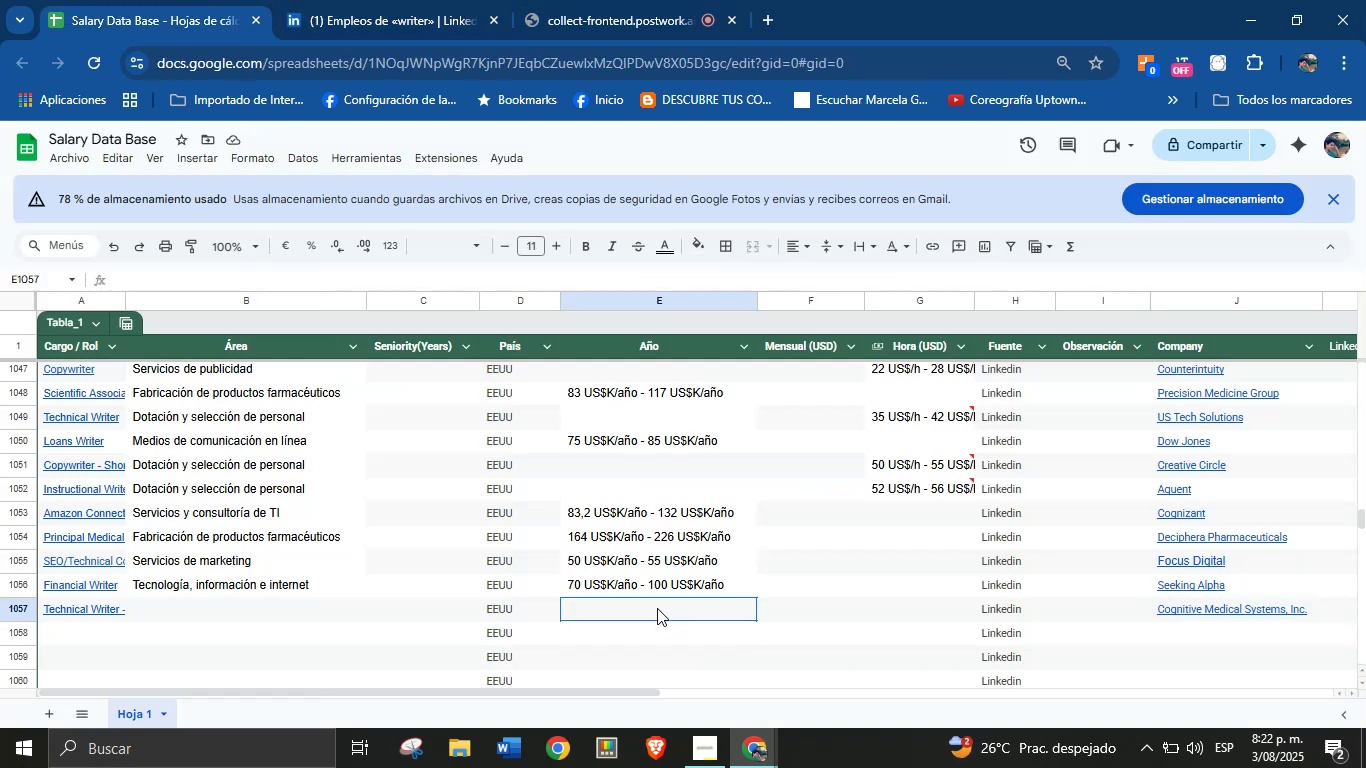 
key(Control+V)
 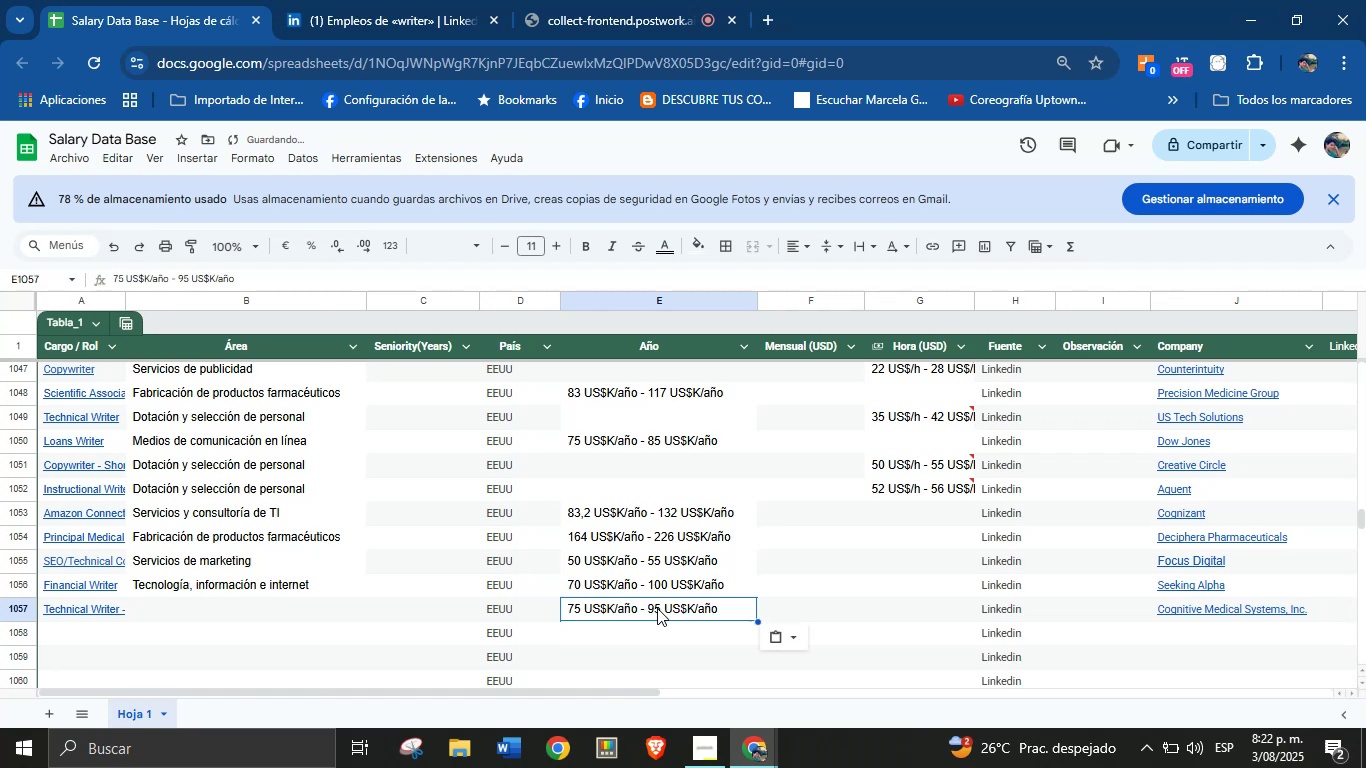 
scroll: coordinate [657, 608], scroll_direction: down, amount: 1.0
 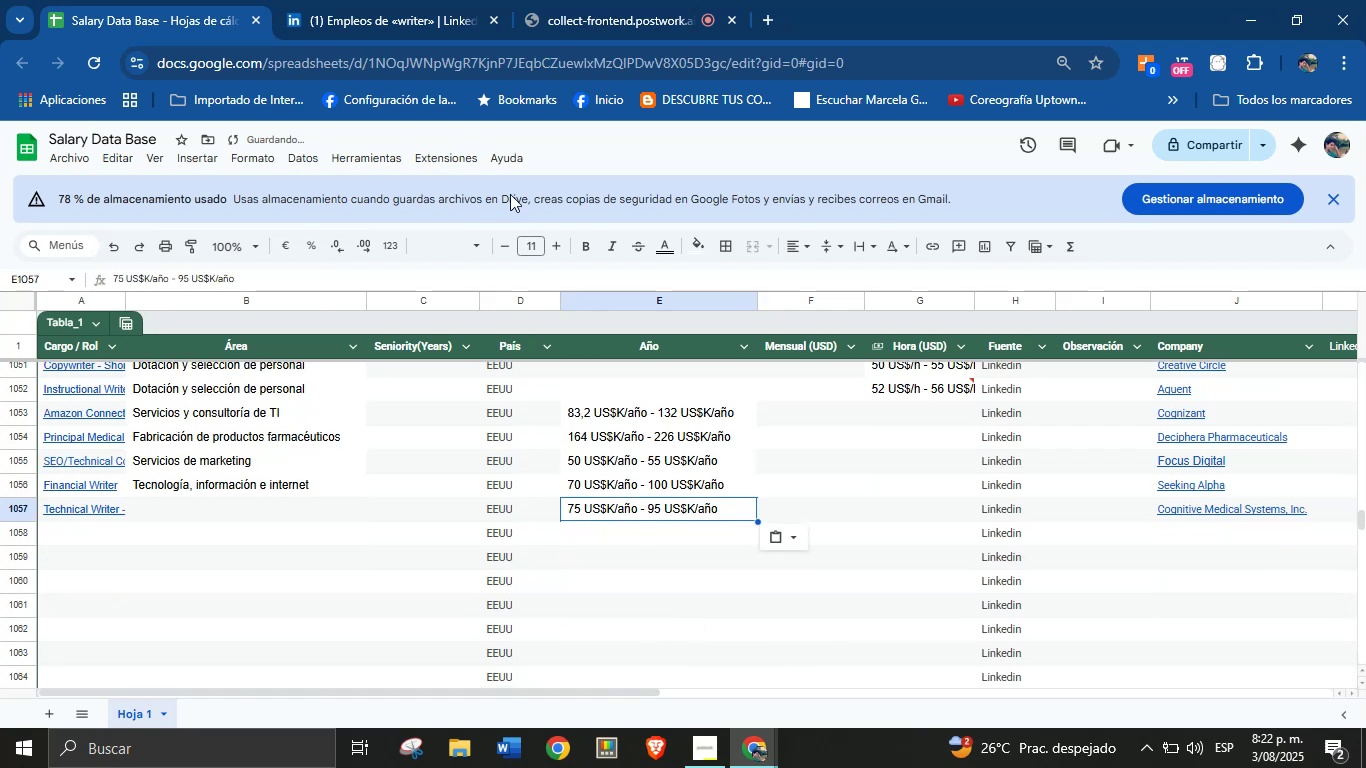 
left_click([414, 0])
 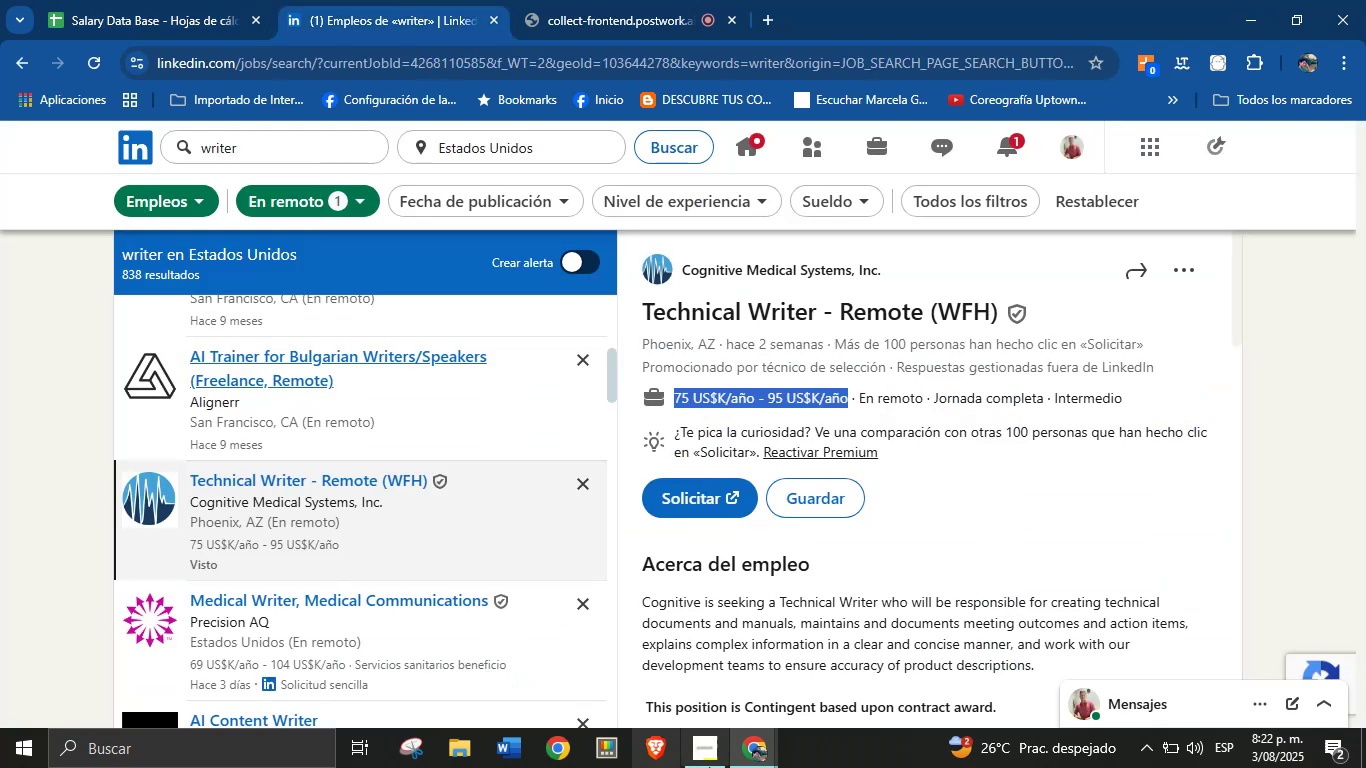 
scroll: coordinate [887, 602], scroll_direction: down, amount: 17.0
 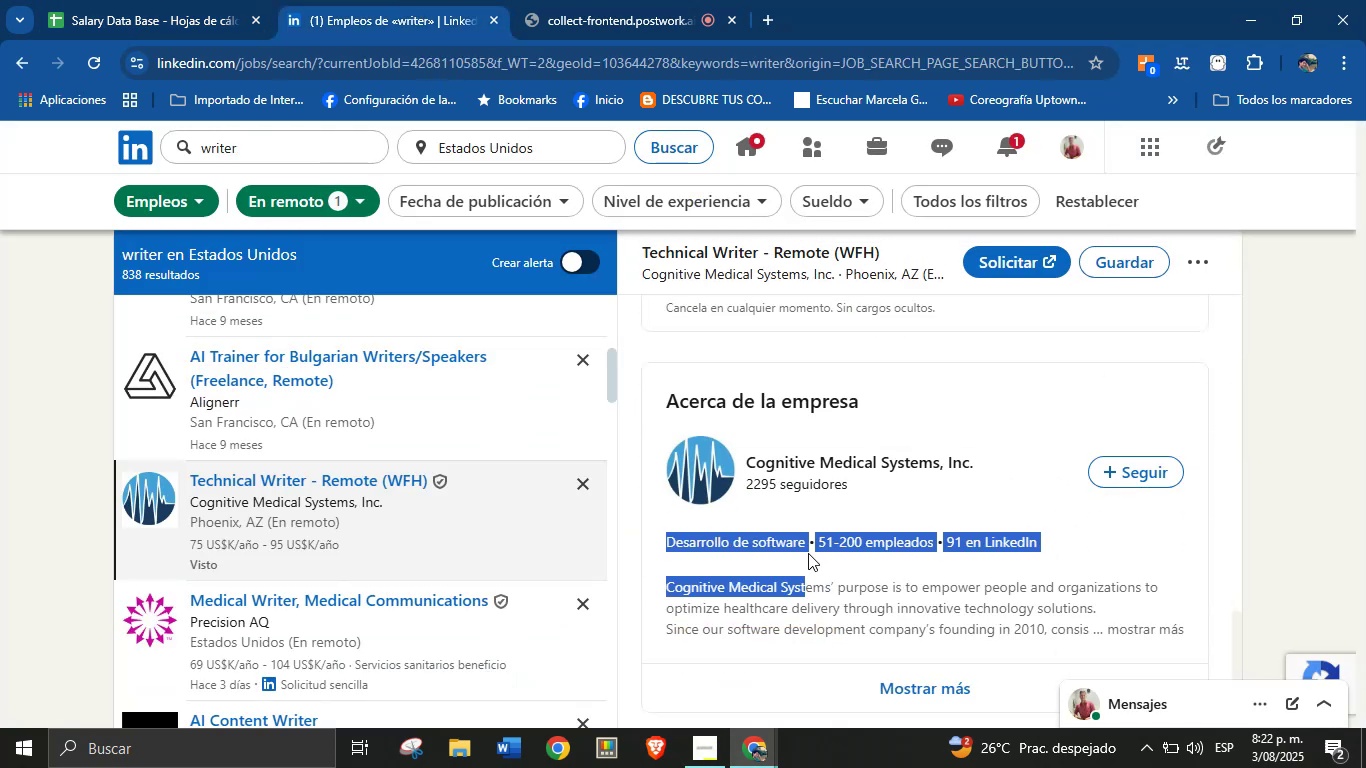 
key(Control+C)
 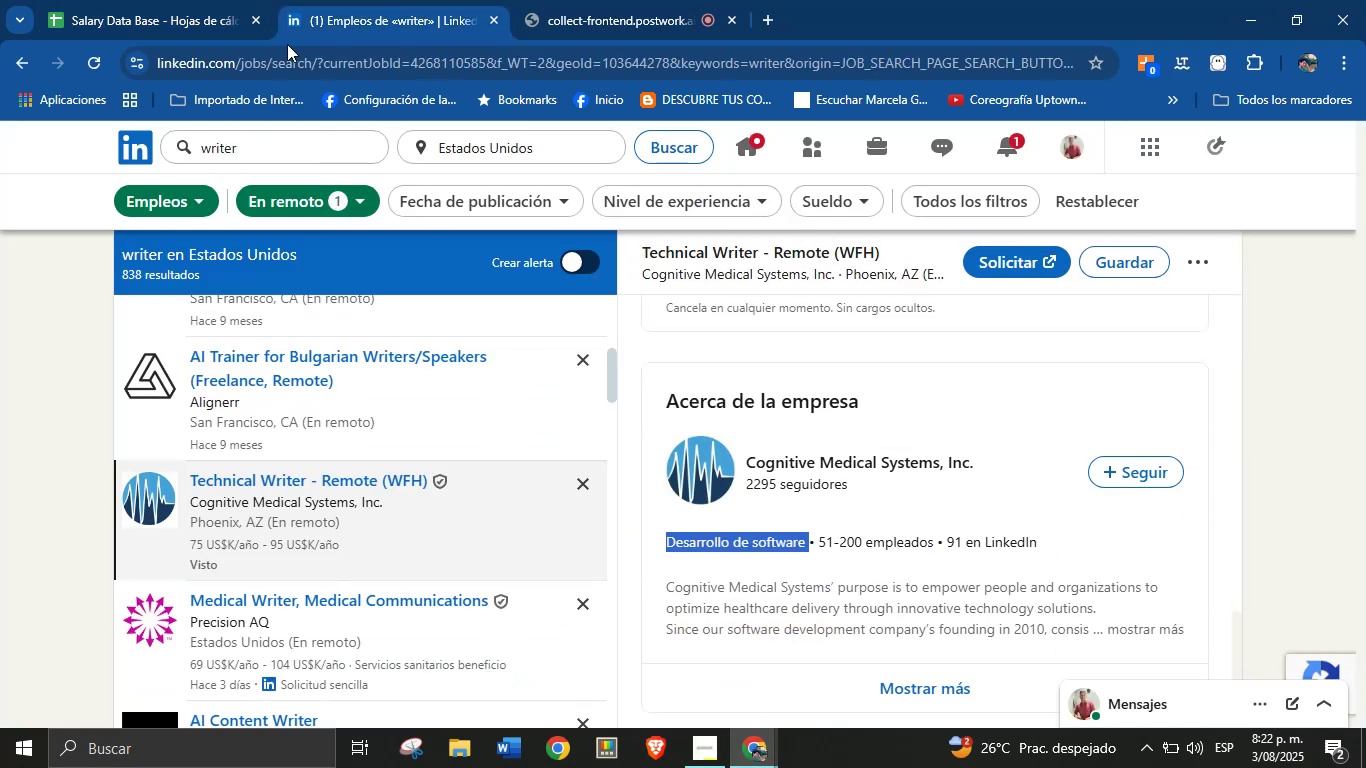 
left_click([156, 0])
 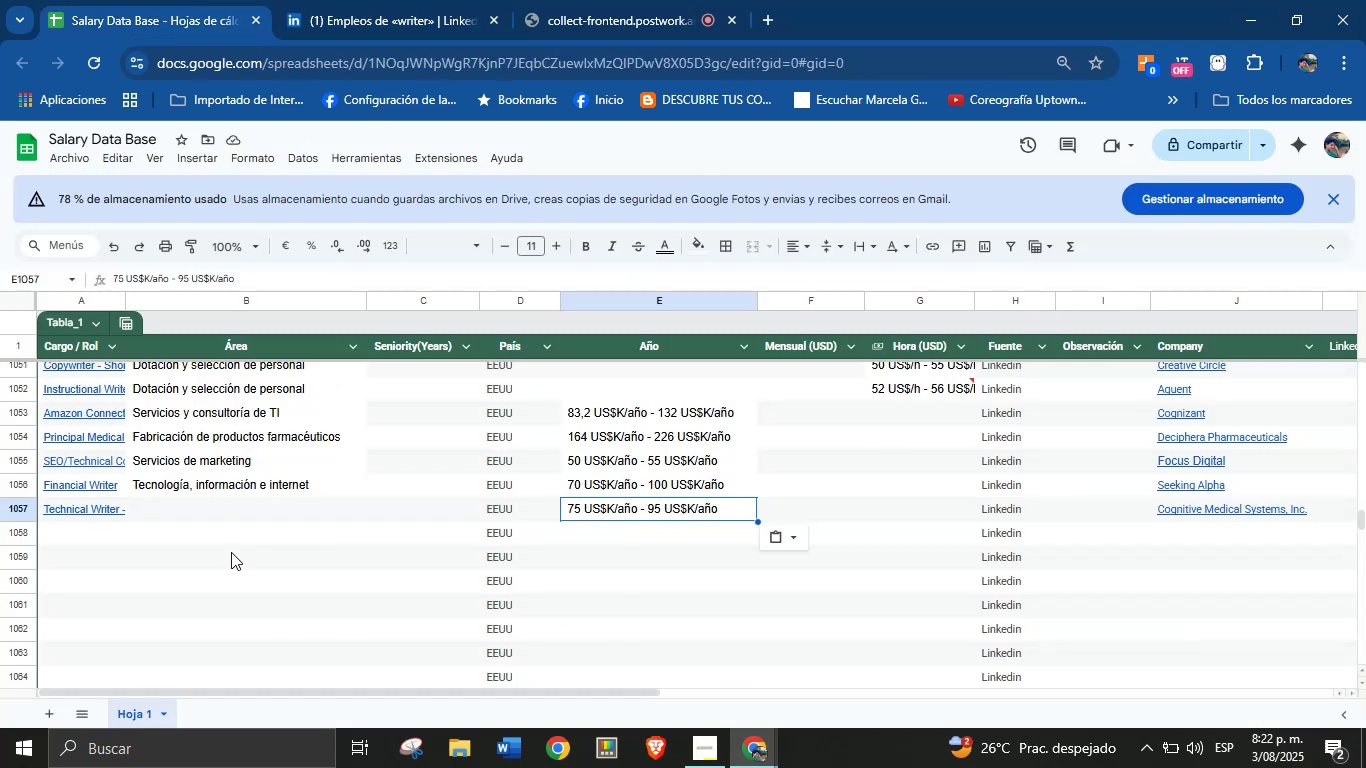 
left_click([231, 521])
 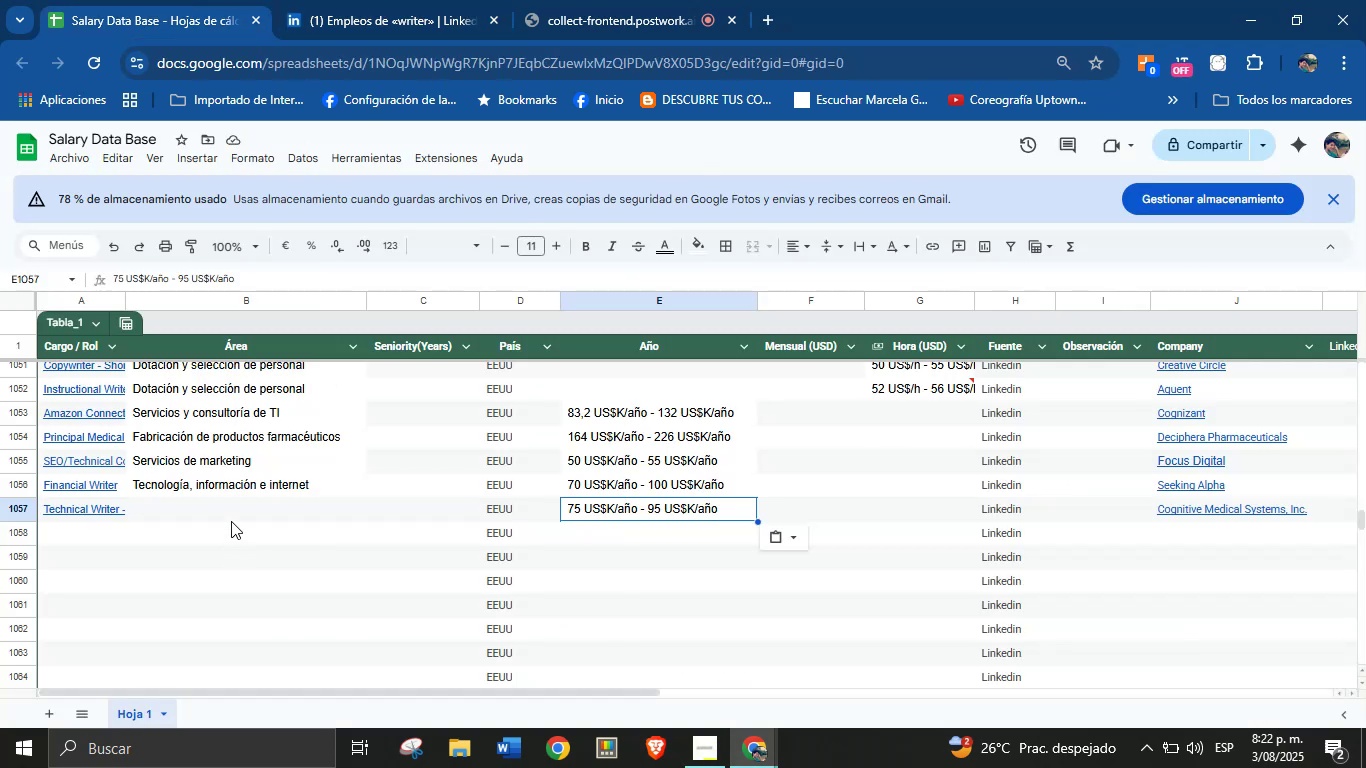 
key(Control+V)
 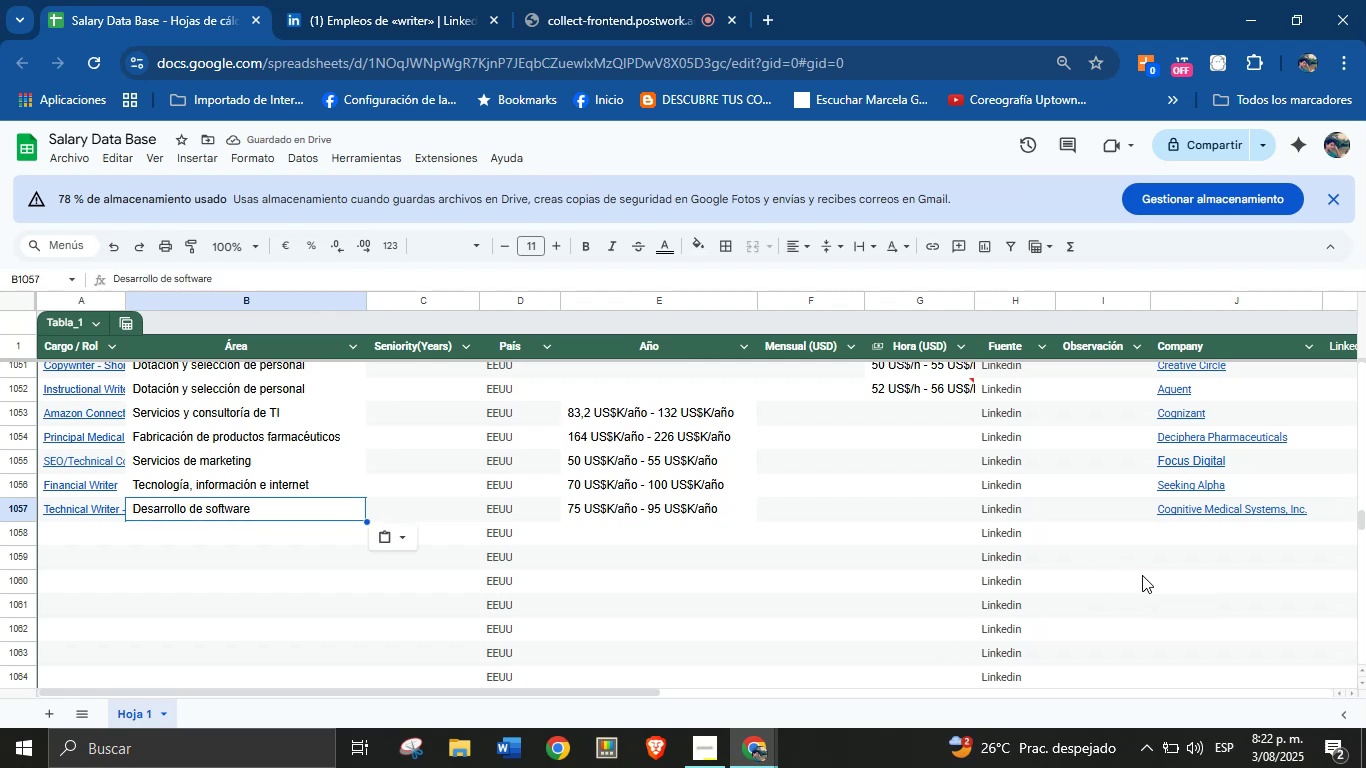 
left_click([108, 534])
 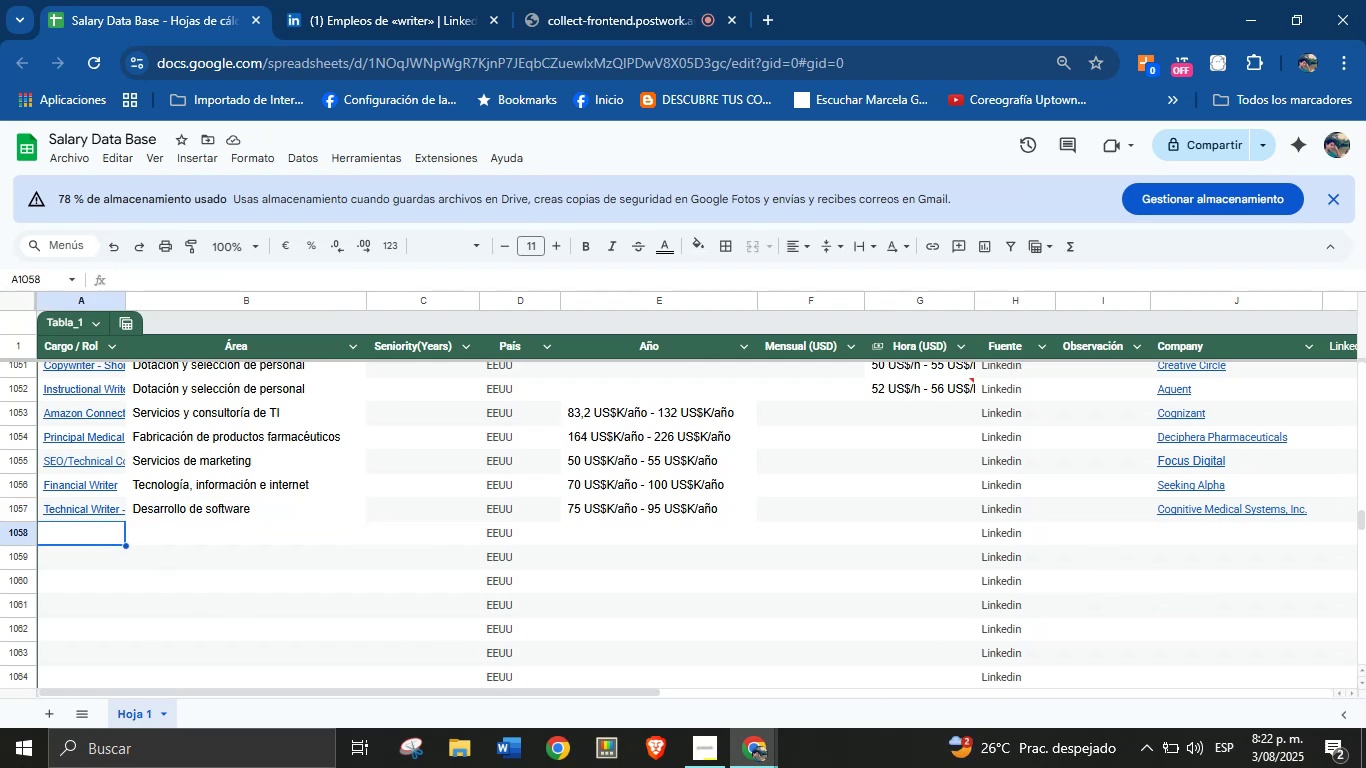 
left_click([418, 0])
 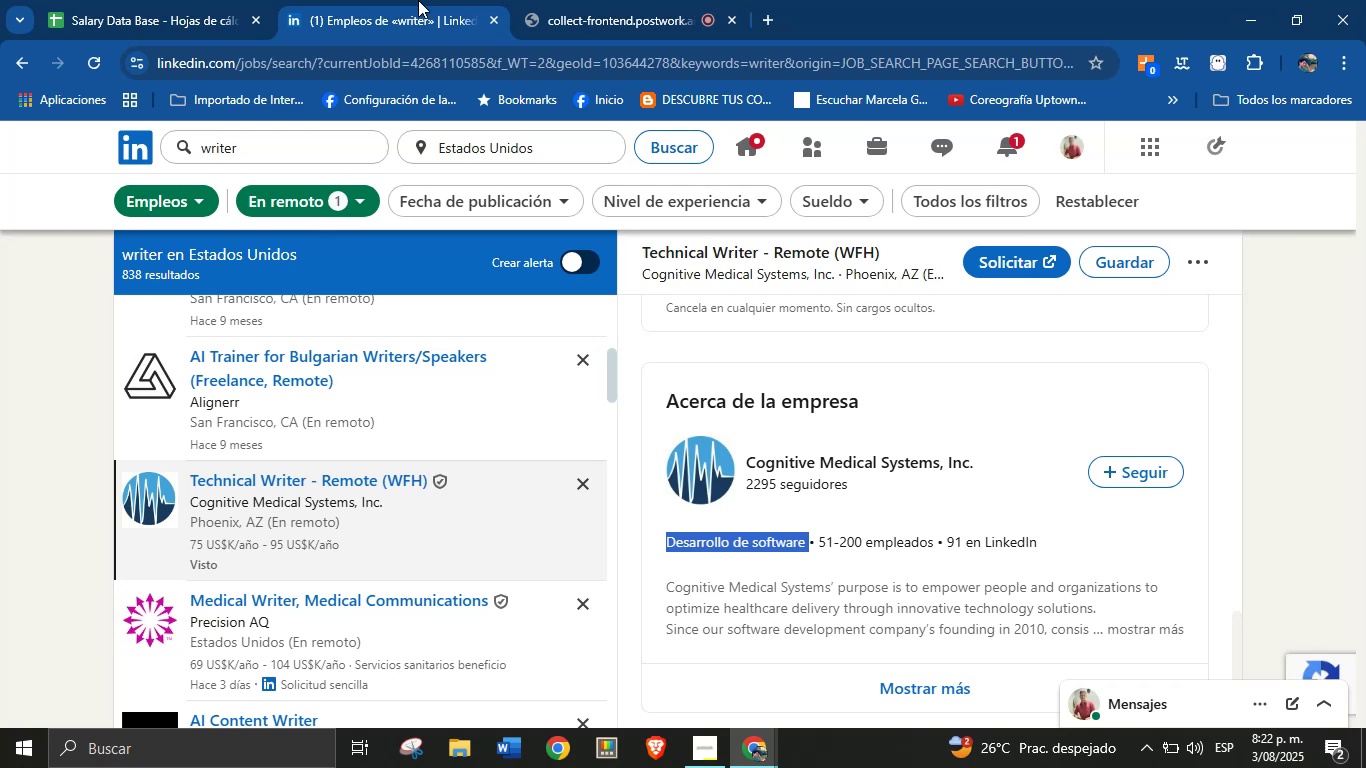 
wait(6.62)
 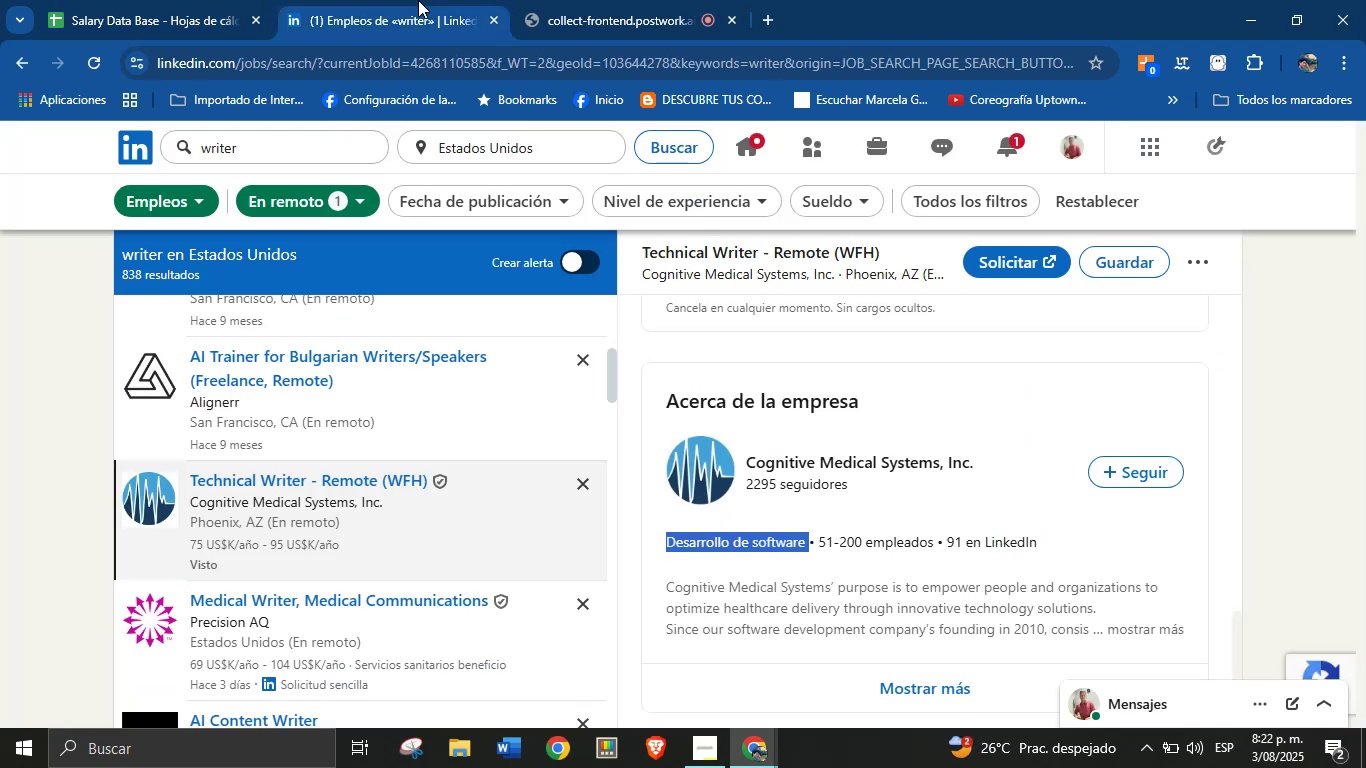 
scroll: coordinate [418, 359], scroll_direction: down, amount: 1.0
 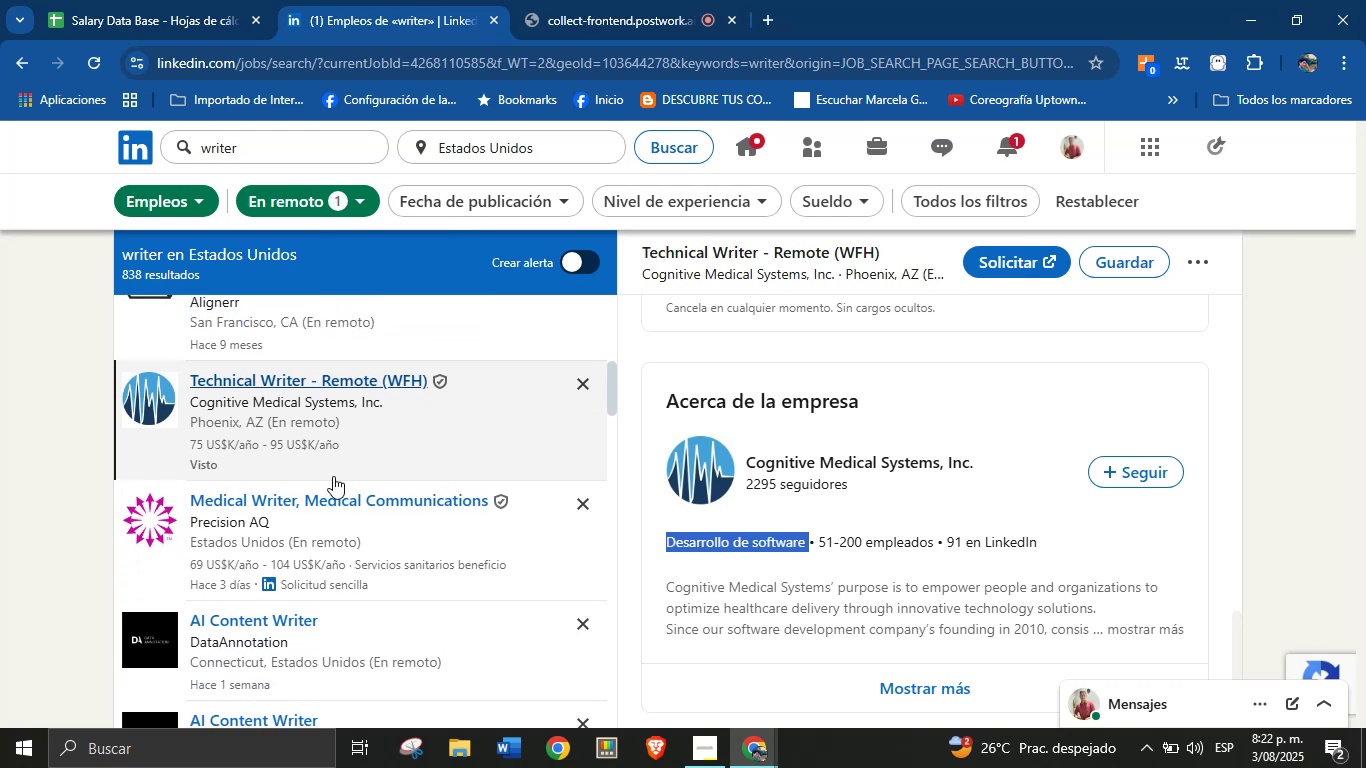 
left_click([317, 484])
 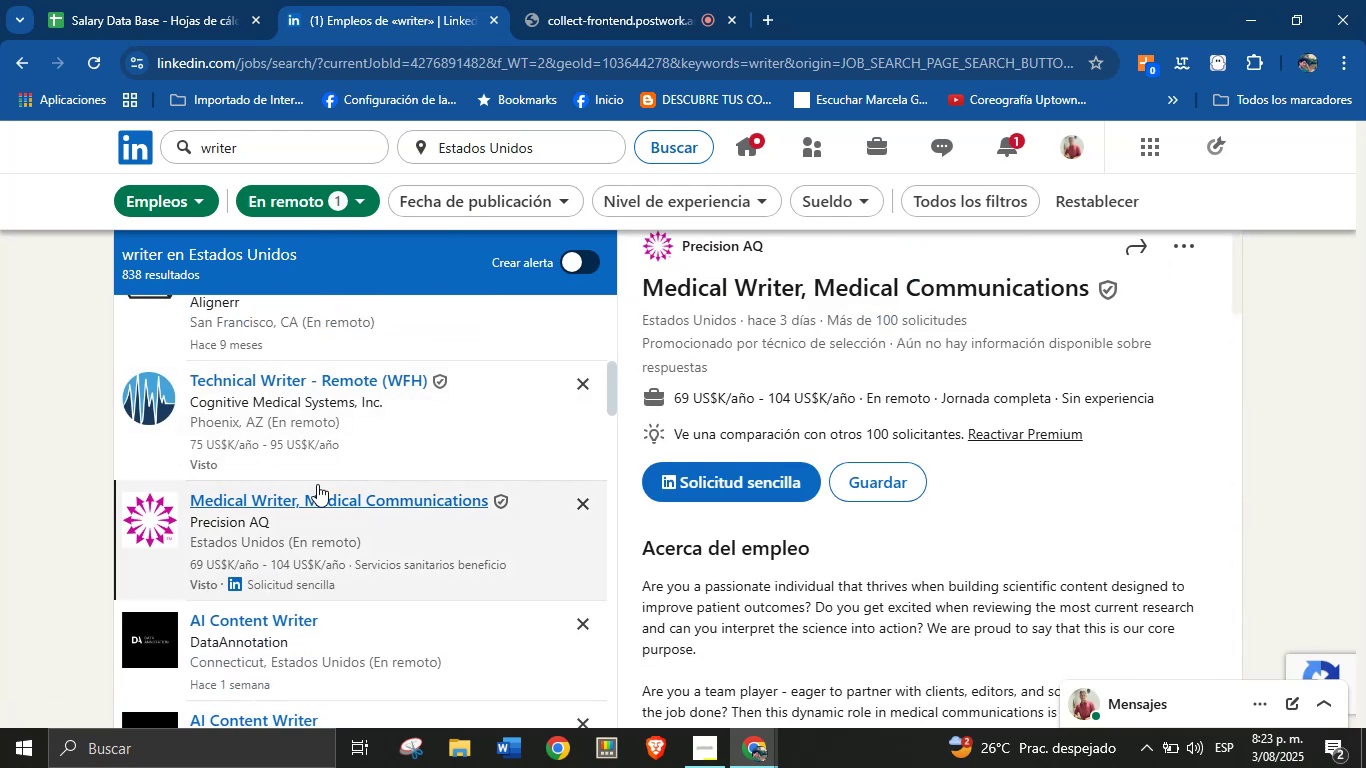 
wait(8.5)
 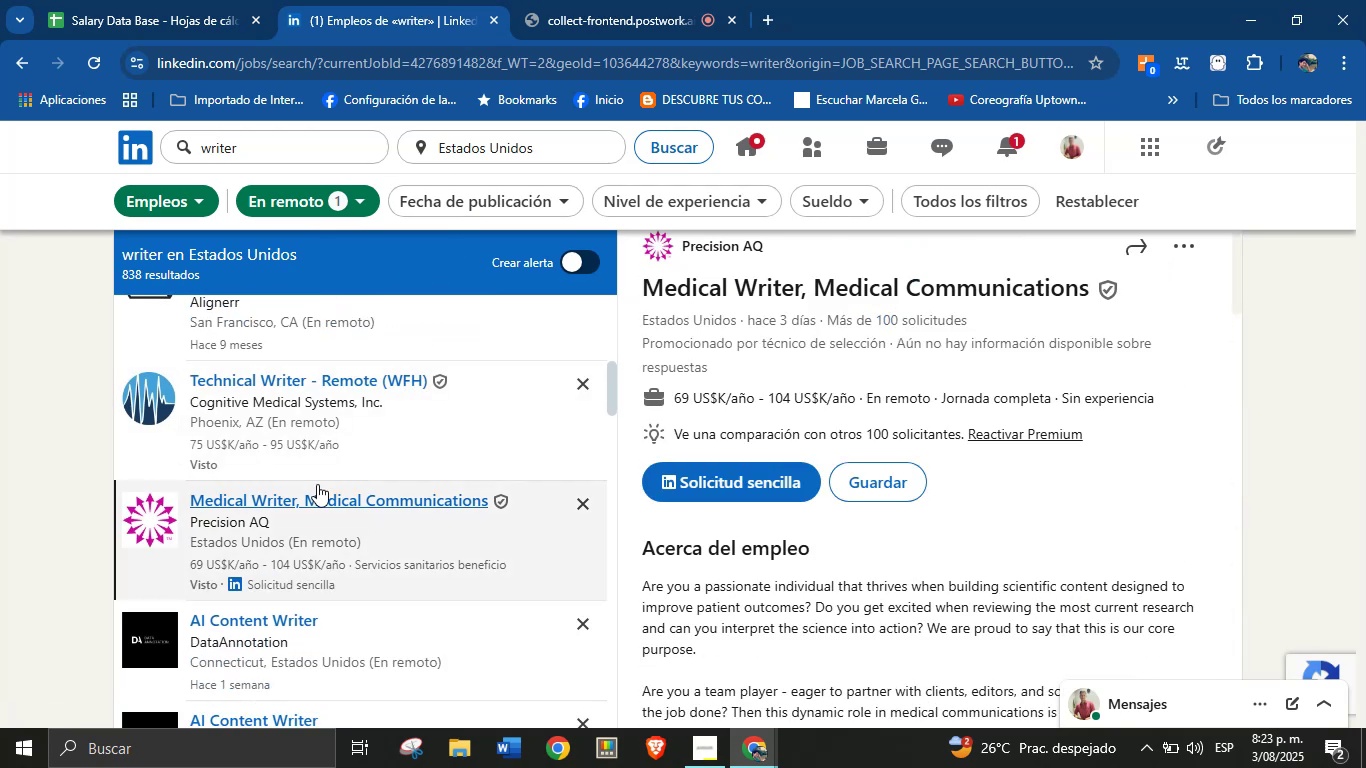 
key(Control+C)
 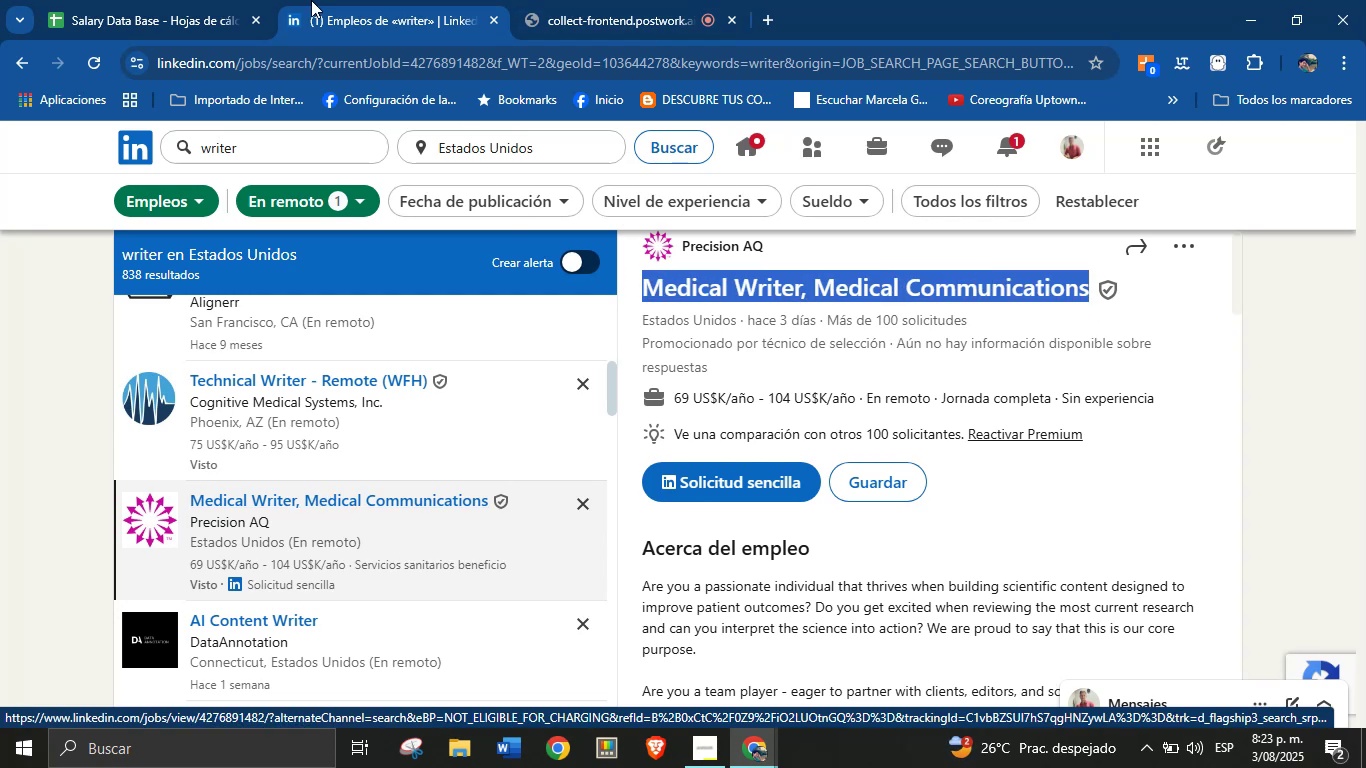 
left_click([179, 0])
 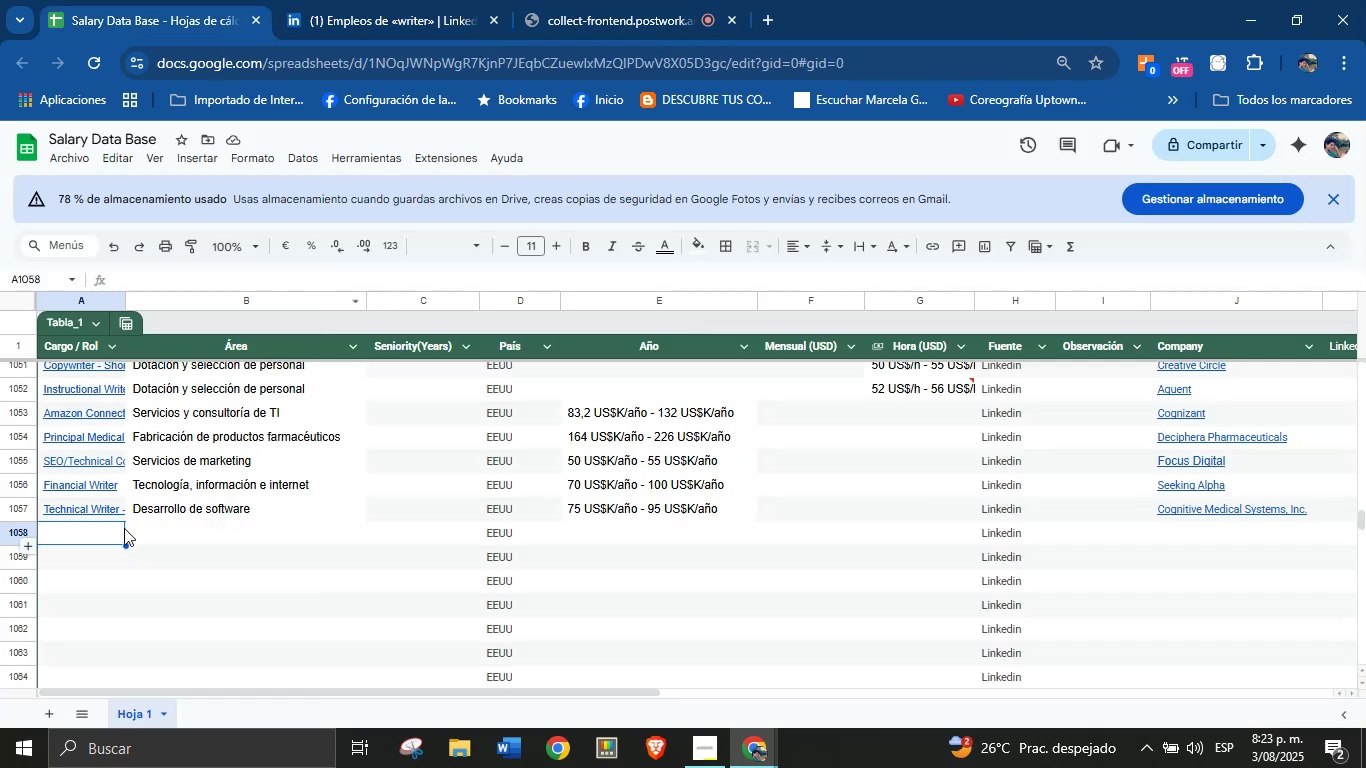 
left_click([99, 530])
 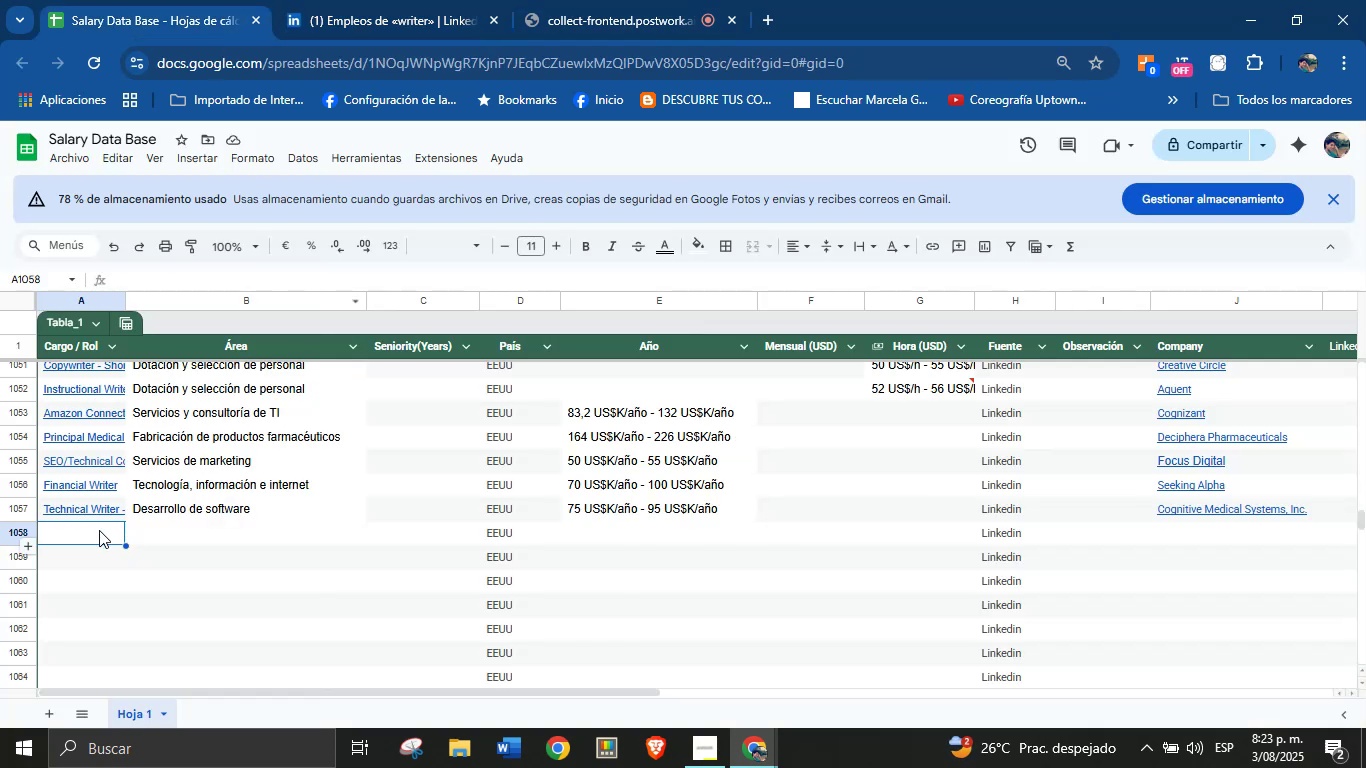 
key(Control+V)
 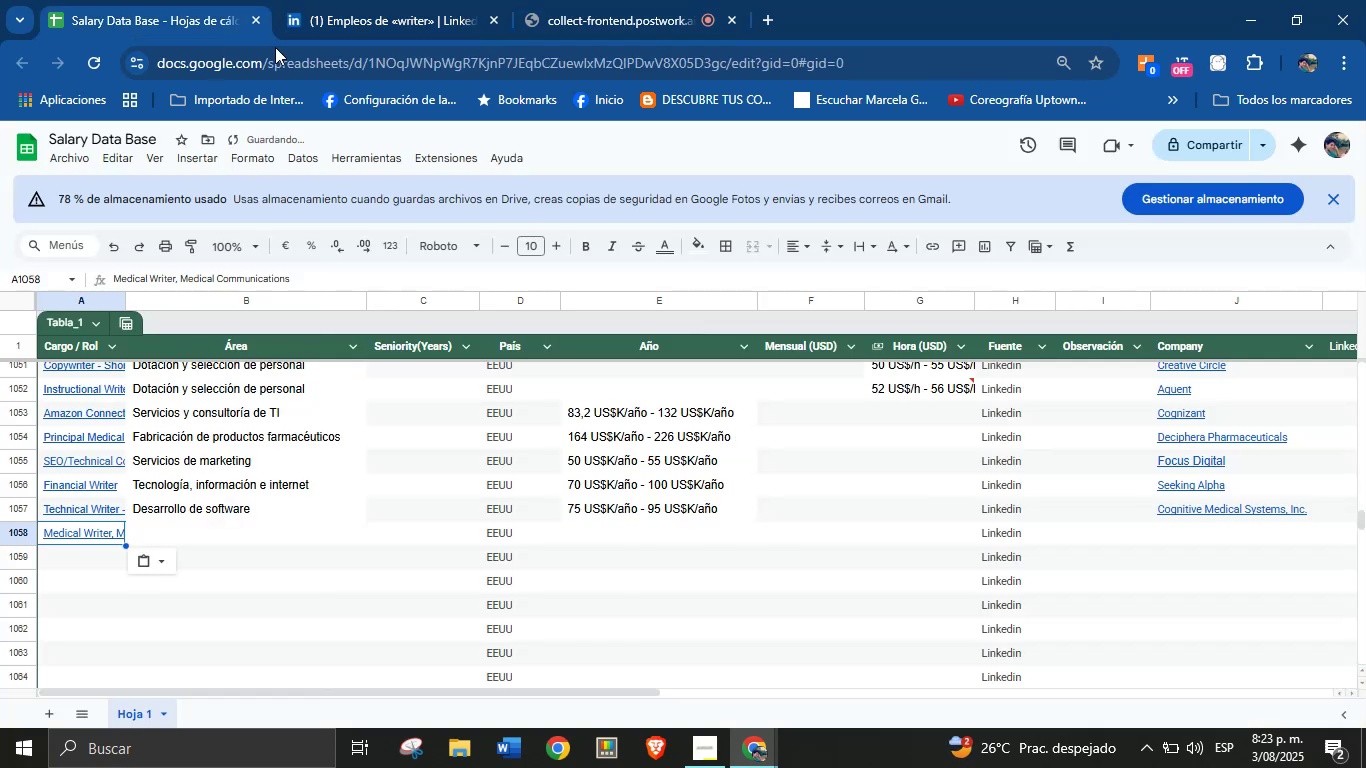 
left_click([360, 0])
 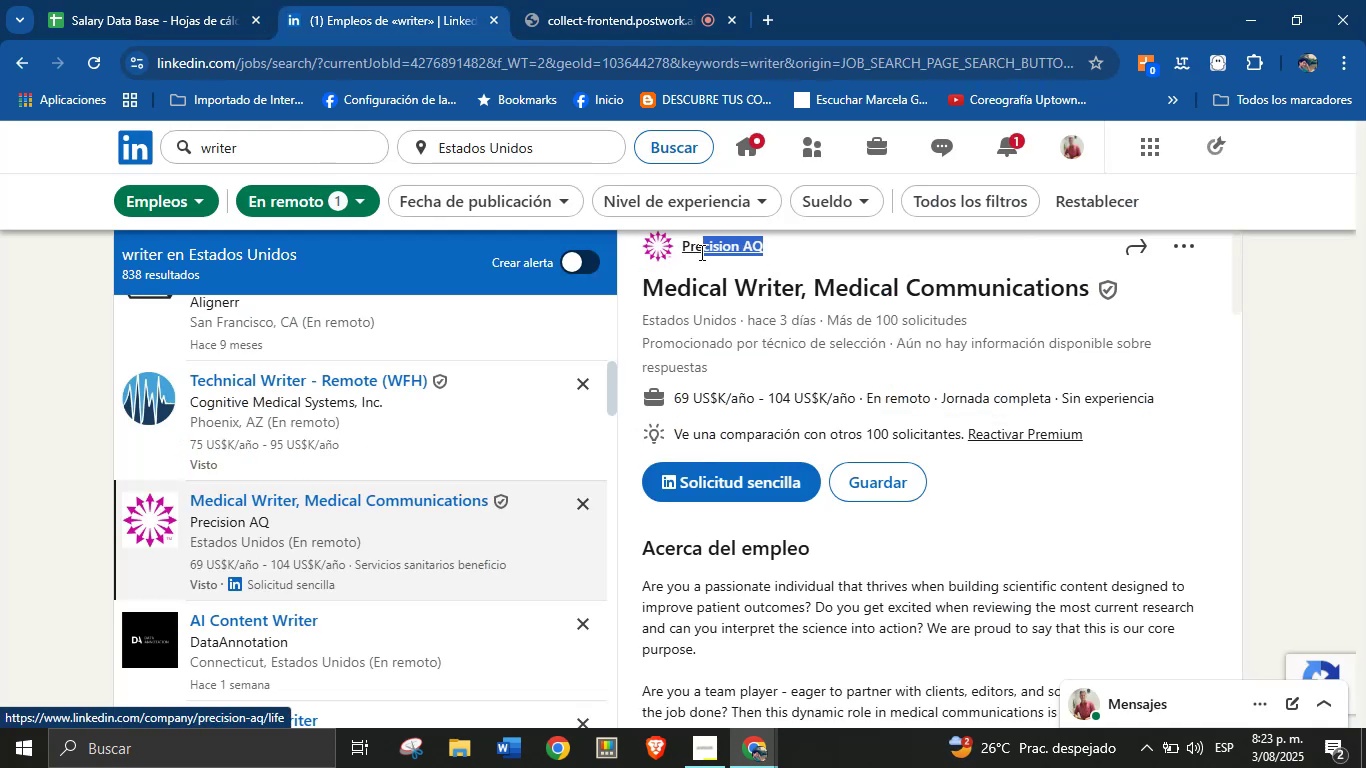 
key(Control+C)
 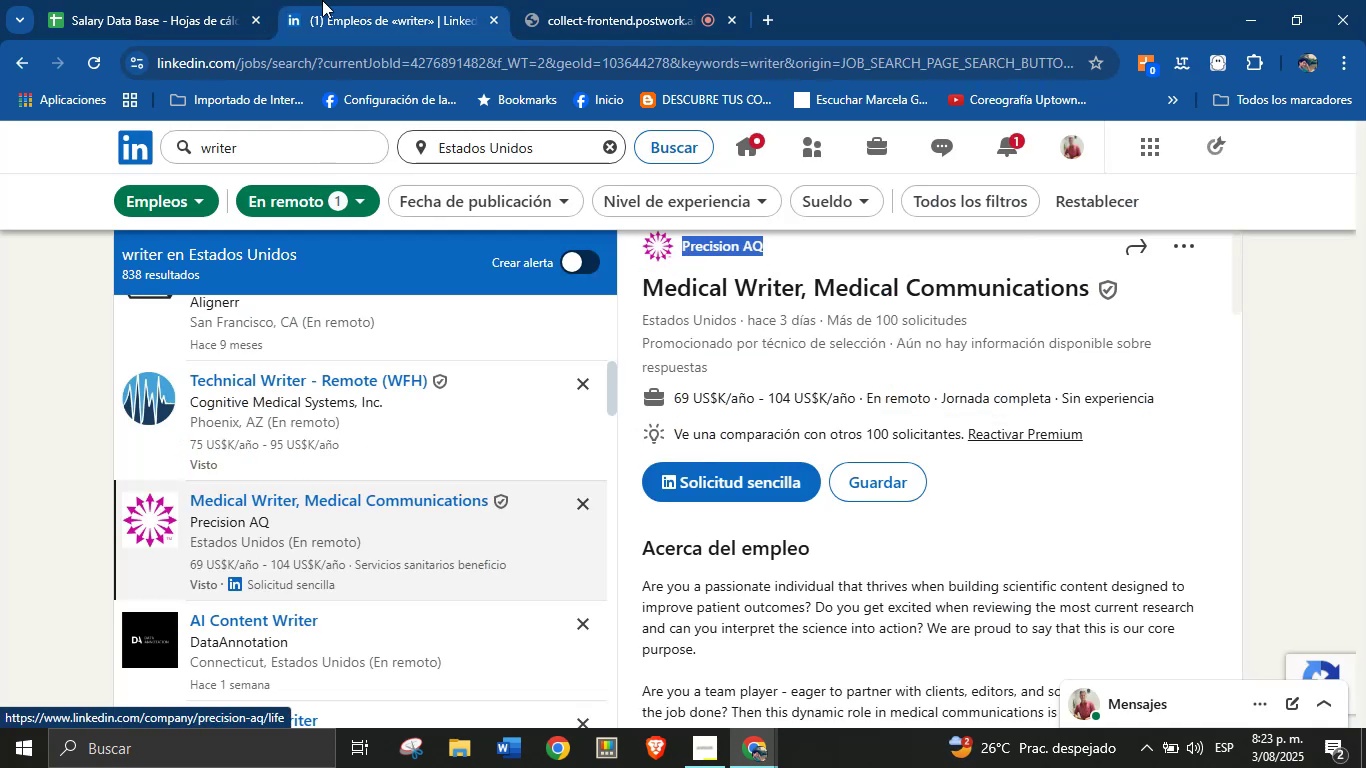 
left_click([217, 0])
 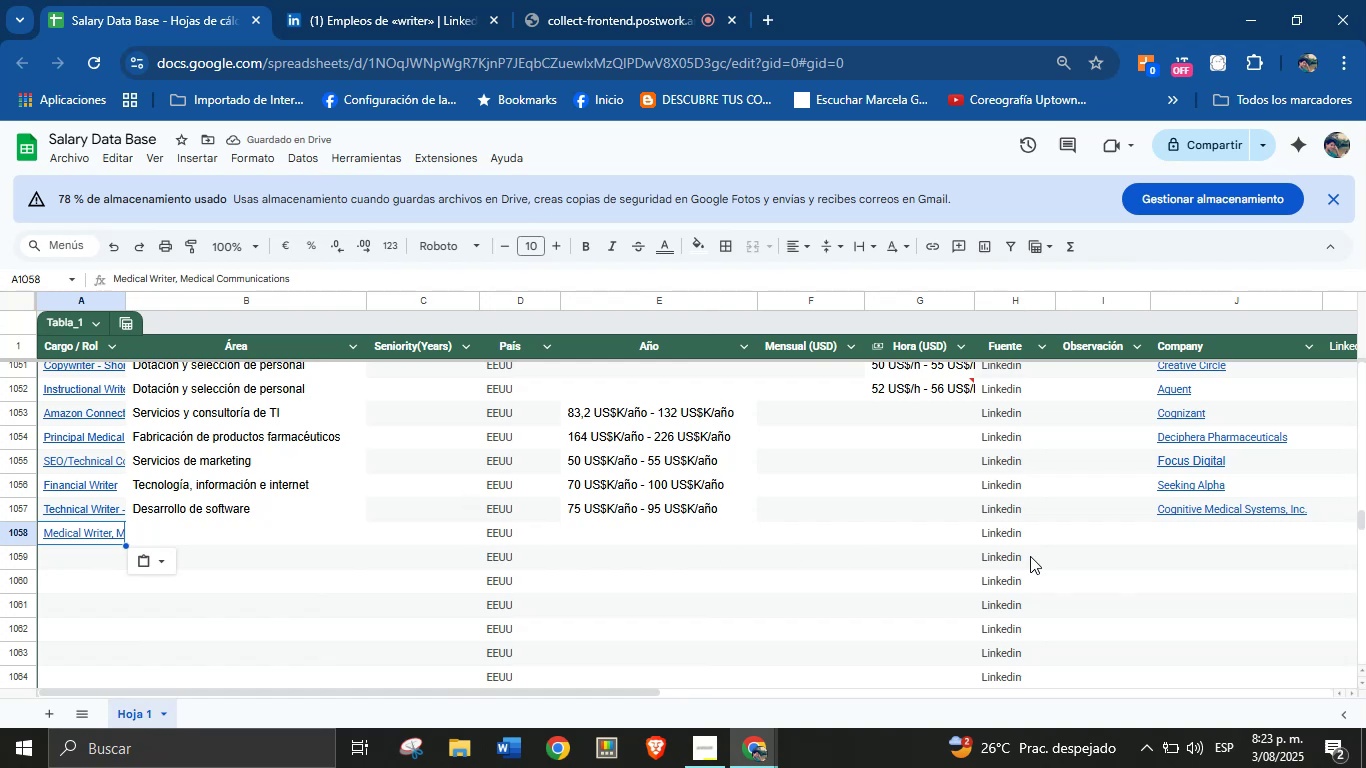 
left_click([1170, 538])
 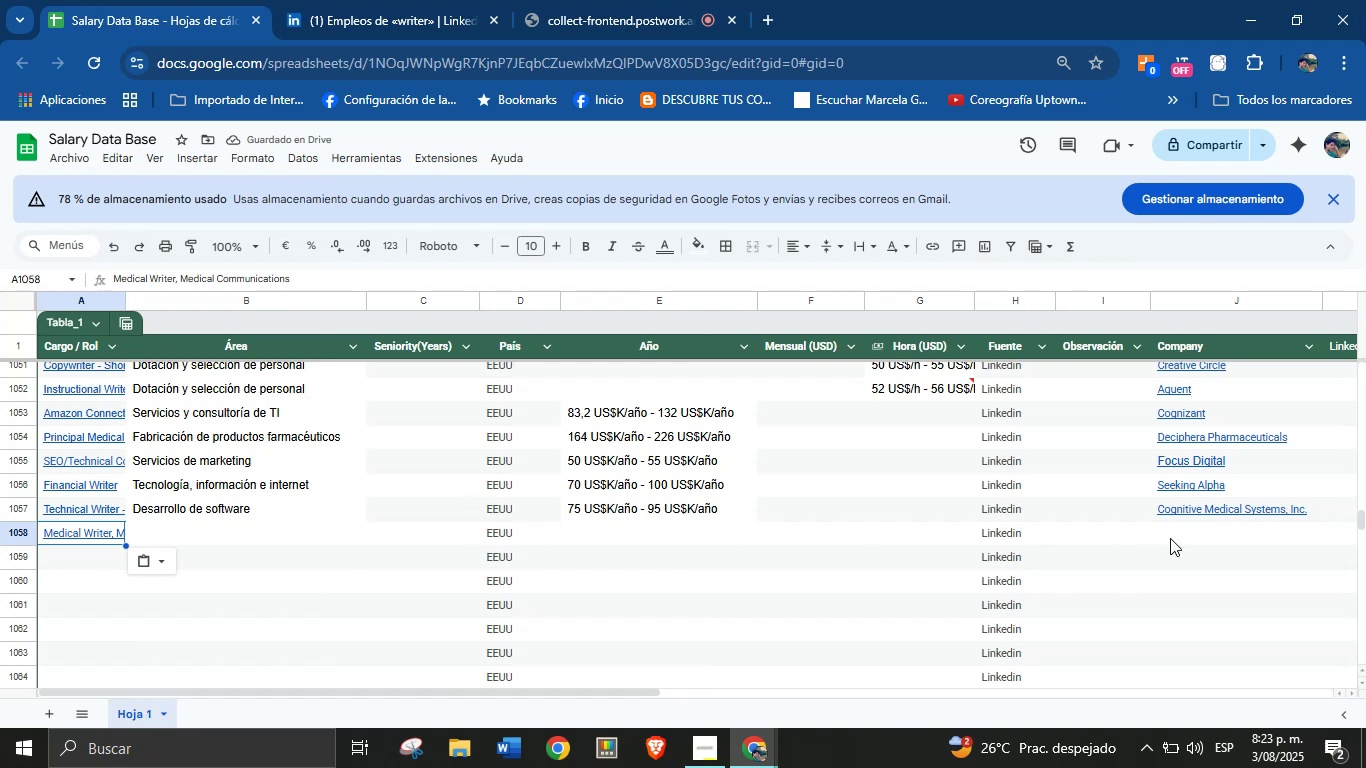 
key(Control+V)
 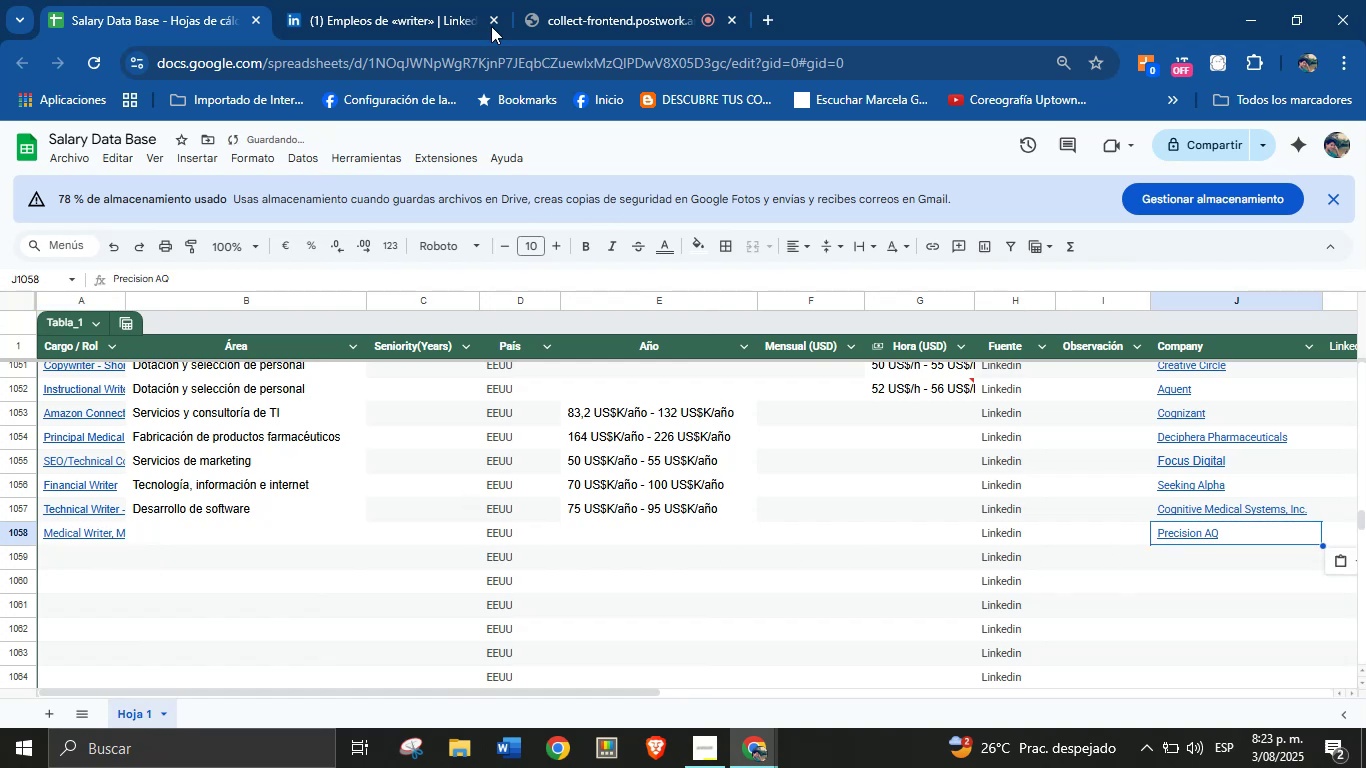 
left_click([407, 0])
 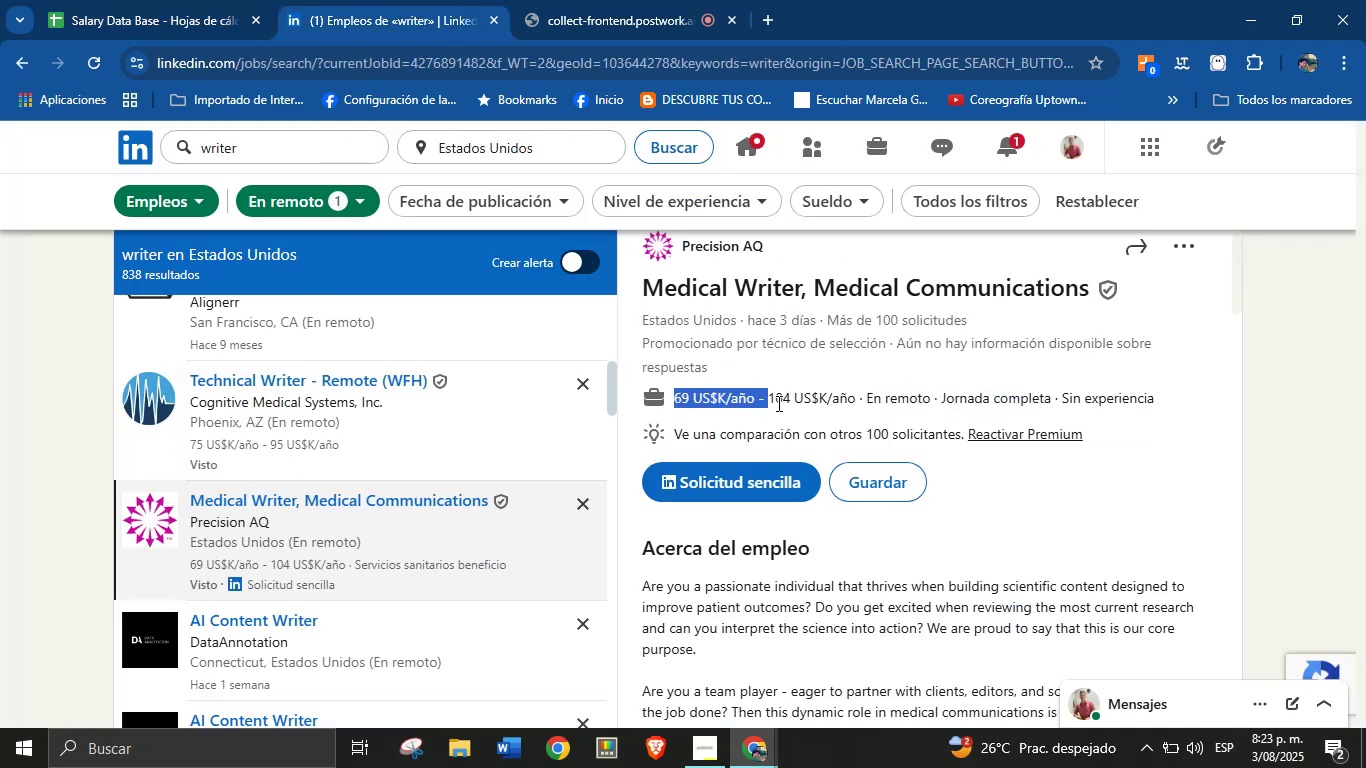 
key(Control+C)
 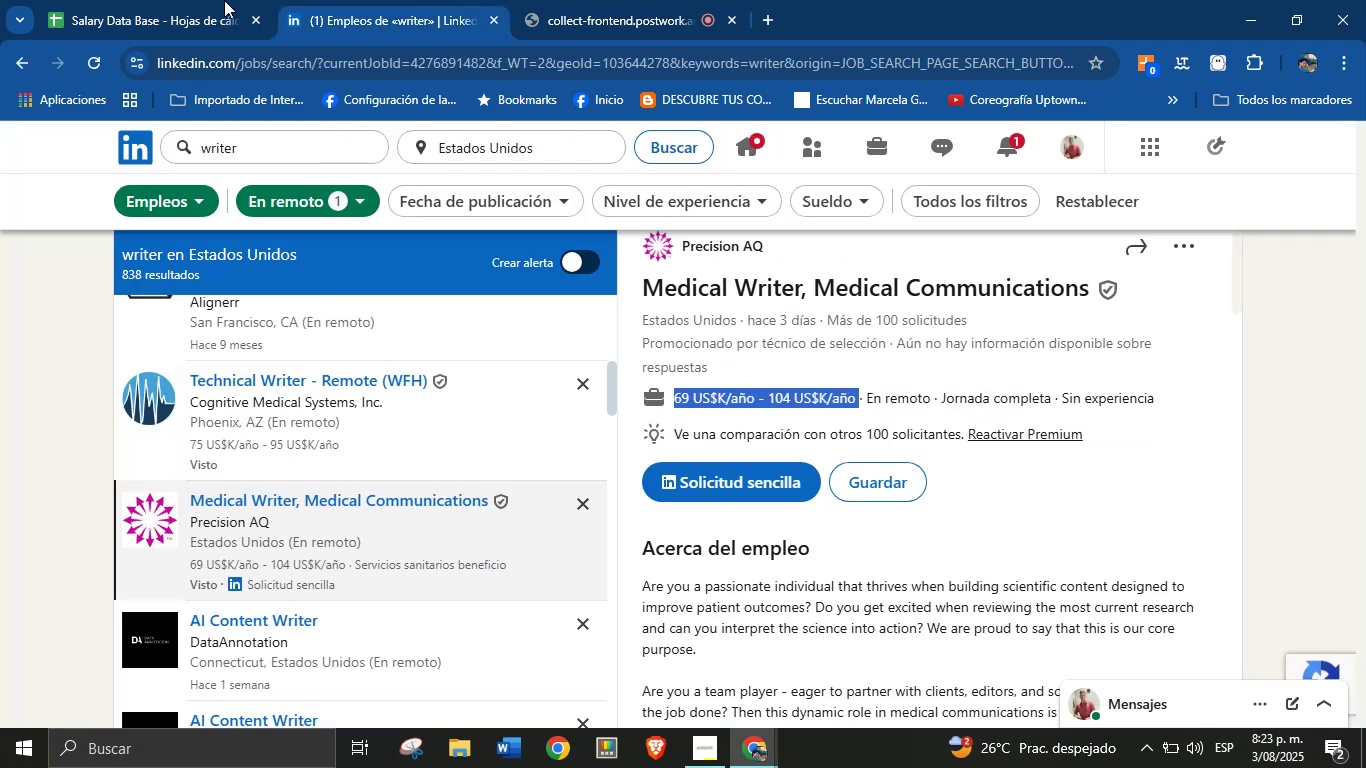 
left_click([161, 0])
 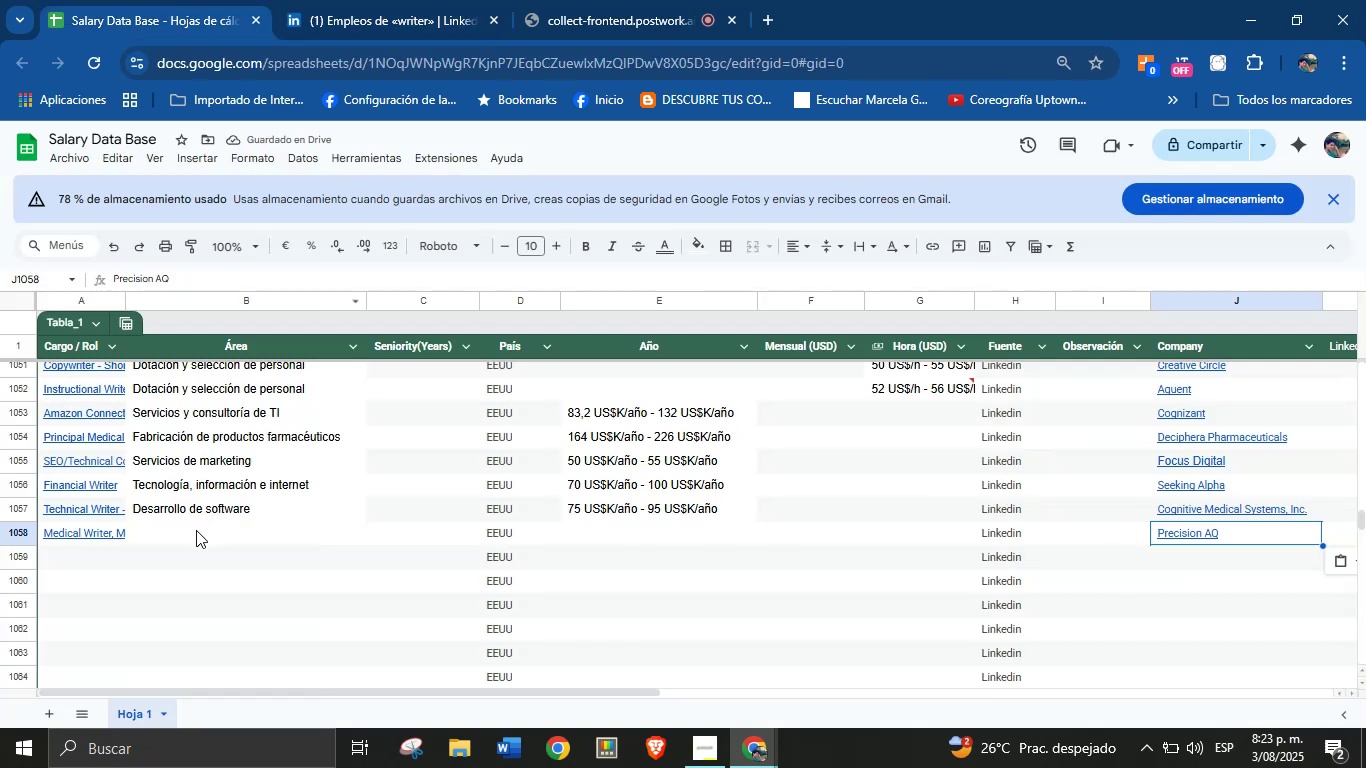 
left_click([191, 534])
 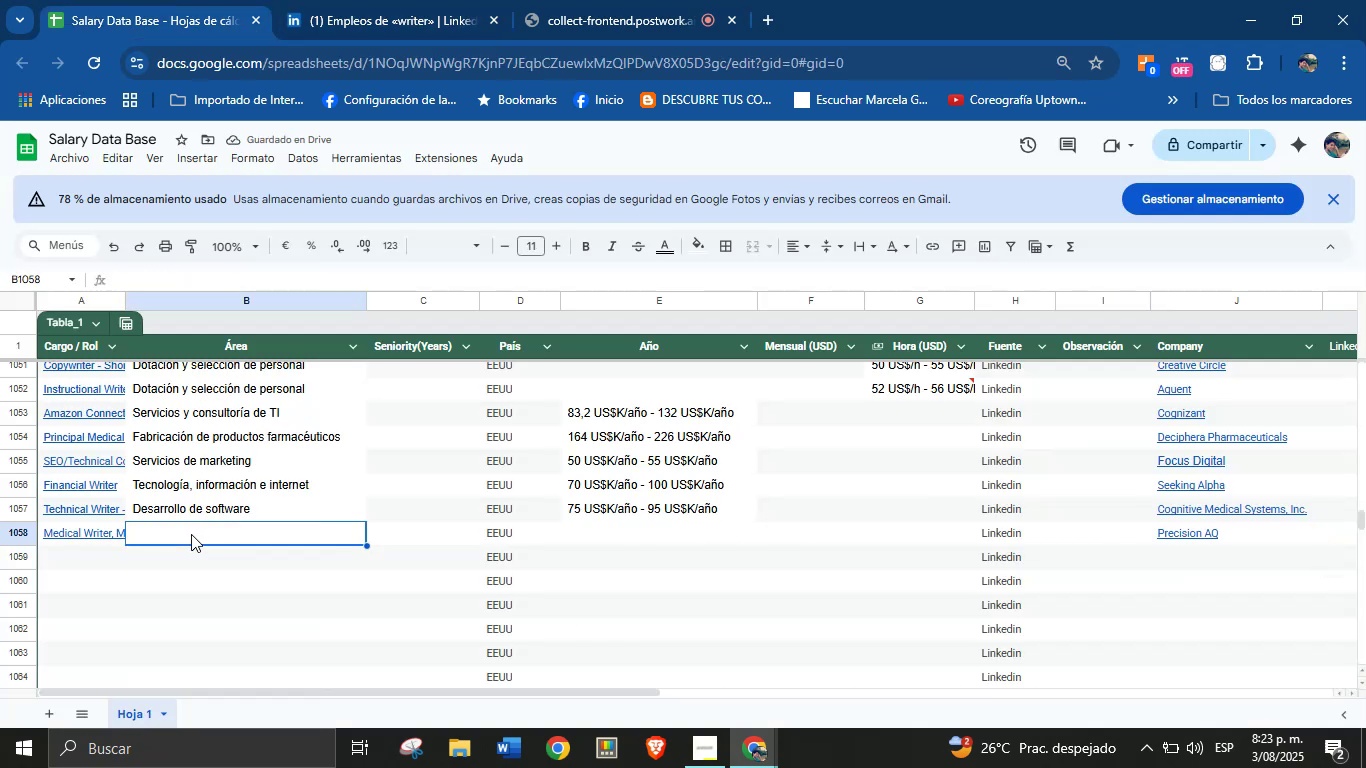 
key(Control+V)
 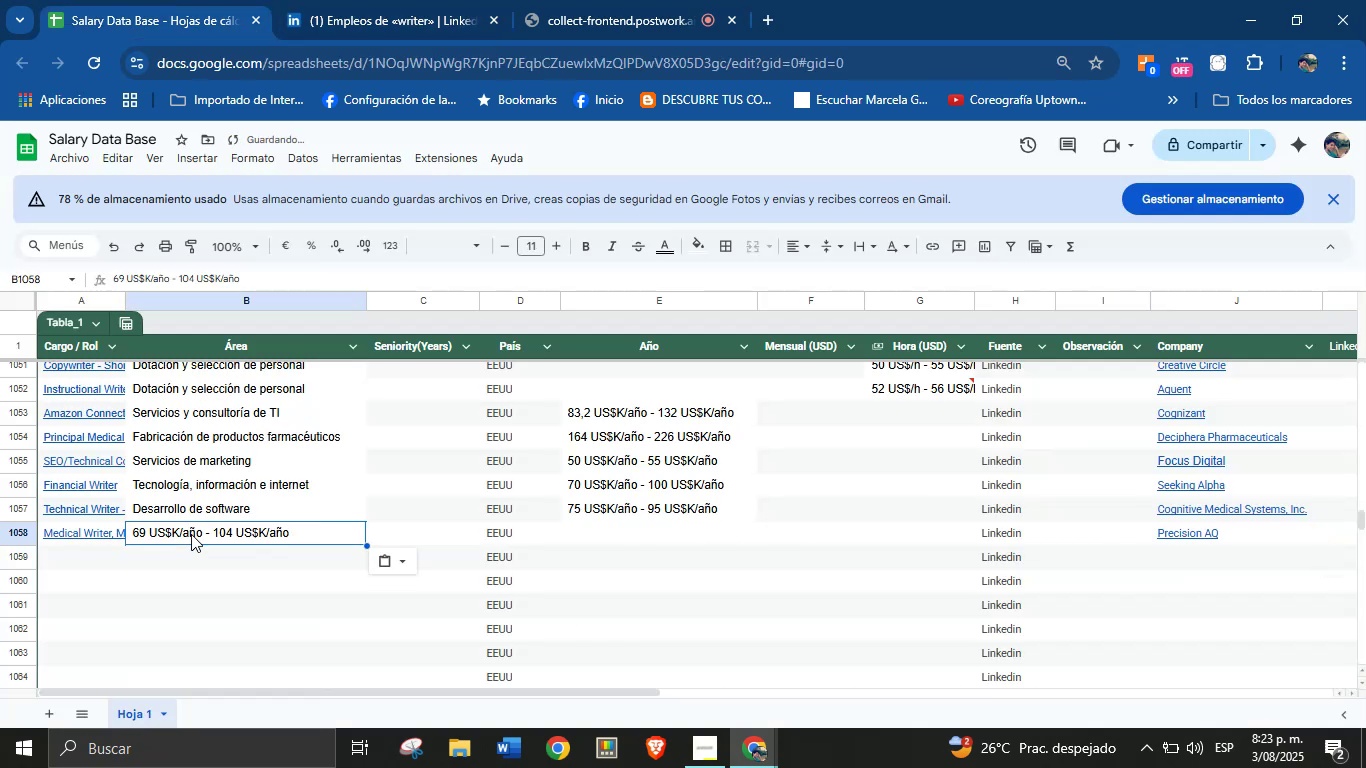 
key(Control+Z)
 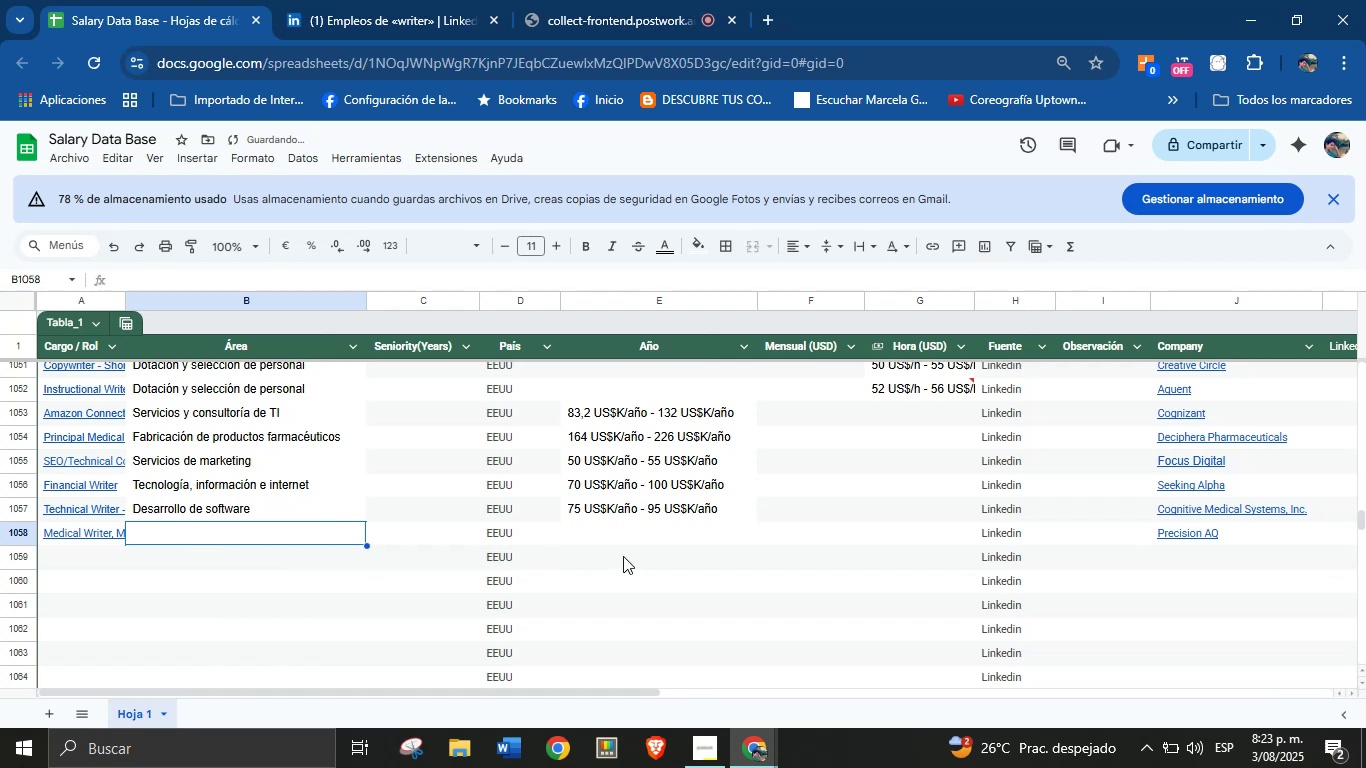 
left_click([636, 537])
 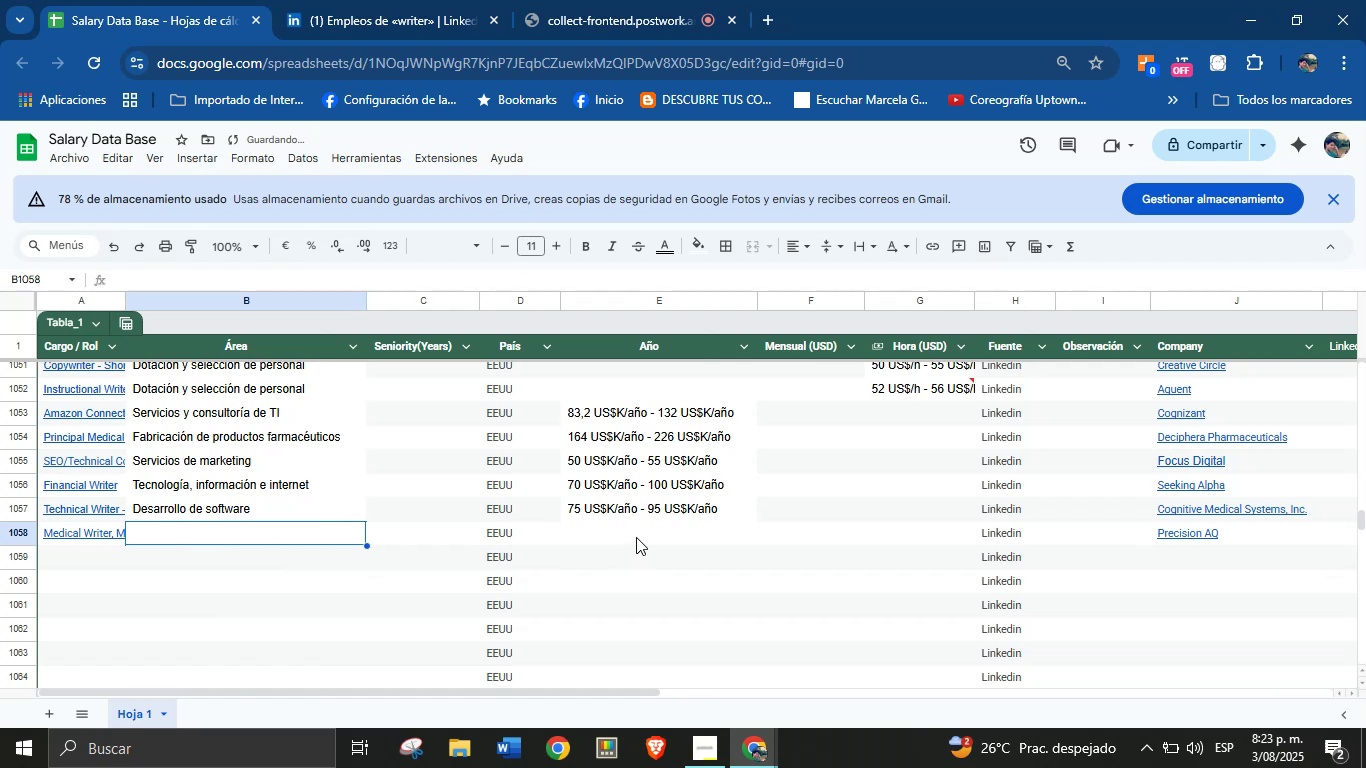 
key(Control+V)
 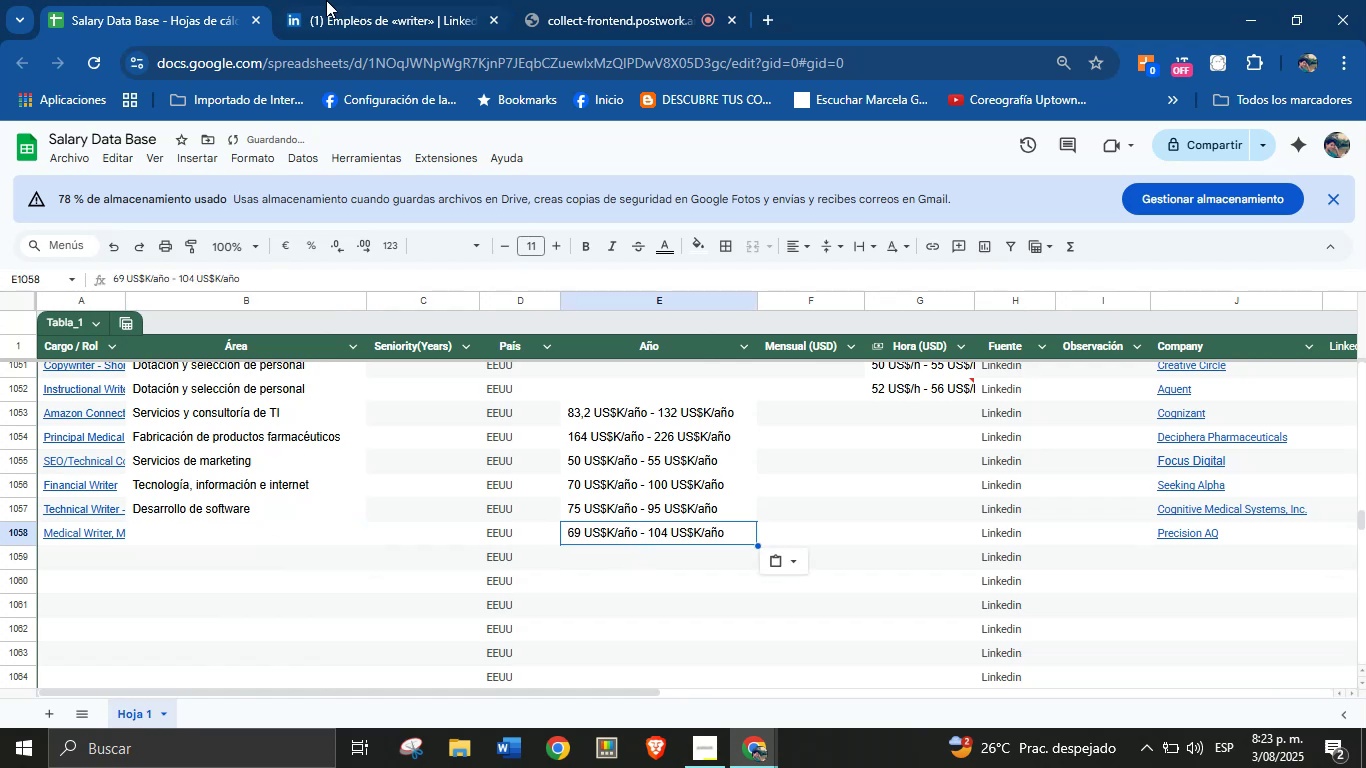 
left_click([353, 0])
 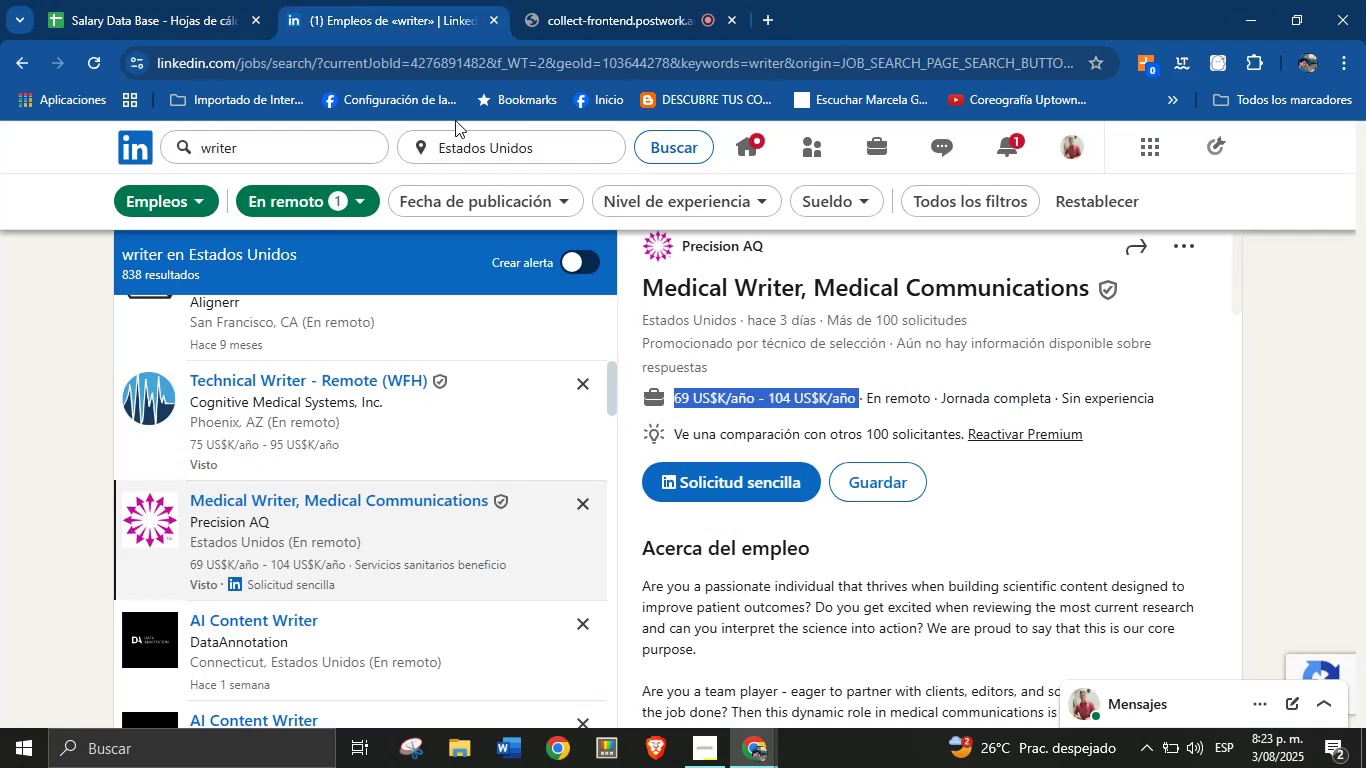 
scroll: coordinate [758, 527], scroll_direction: down, amount: 32.0
 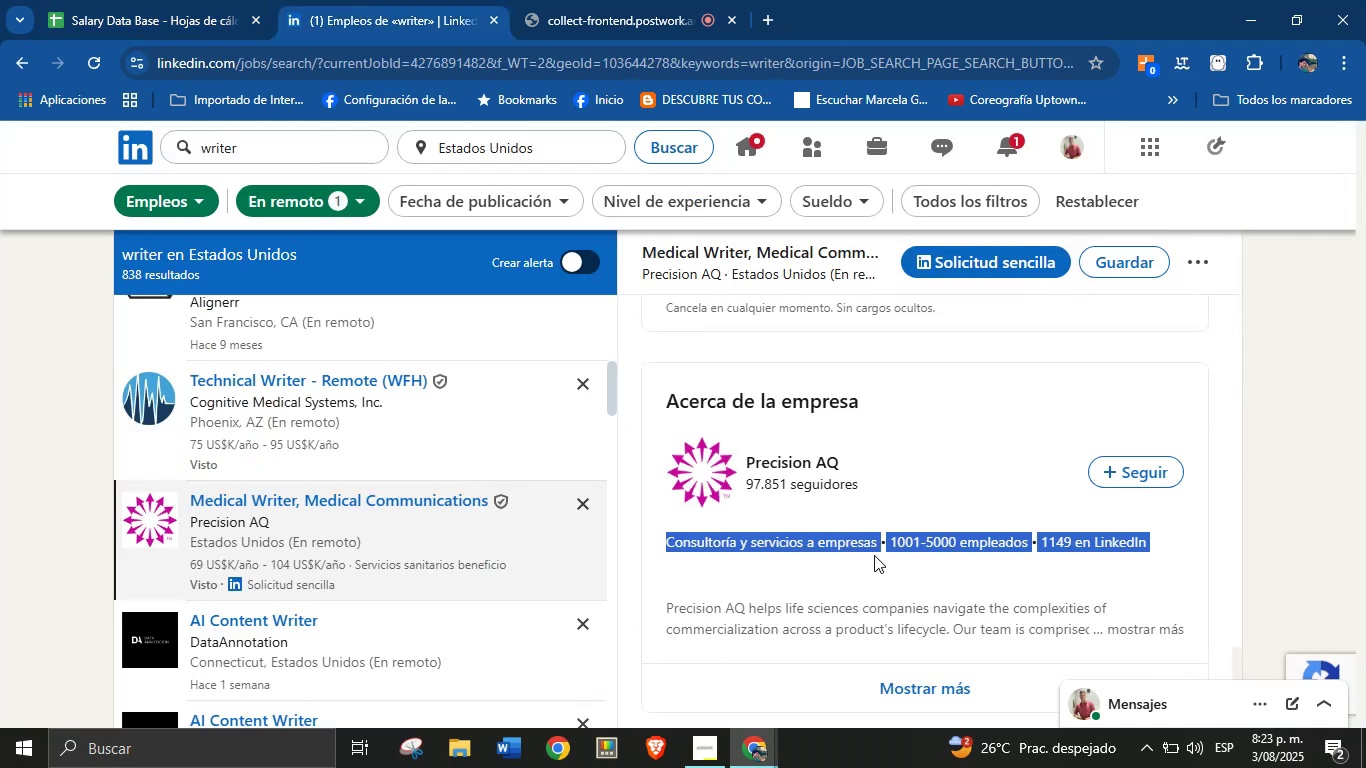 
key(Control+C)
 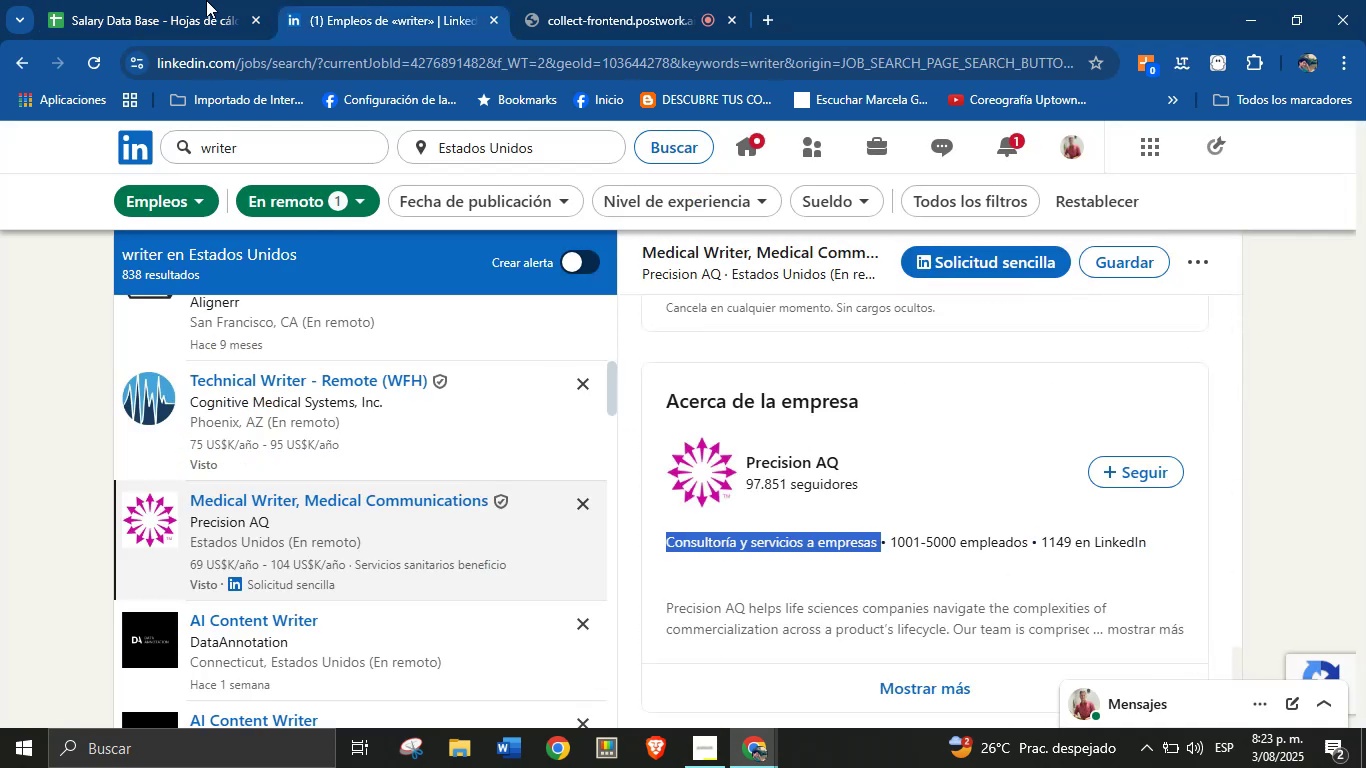 
left_click([178, 0])
 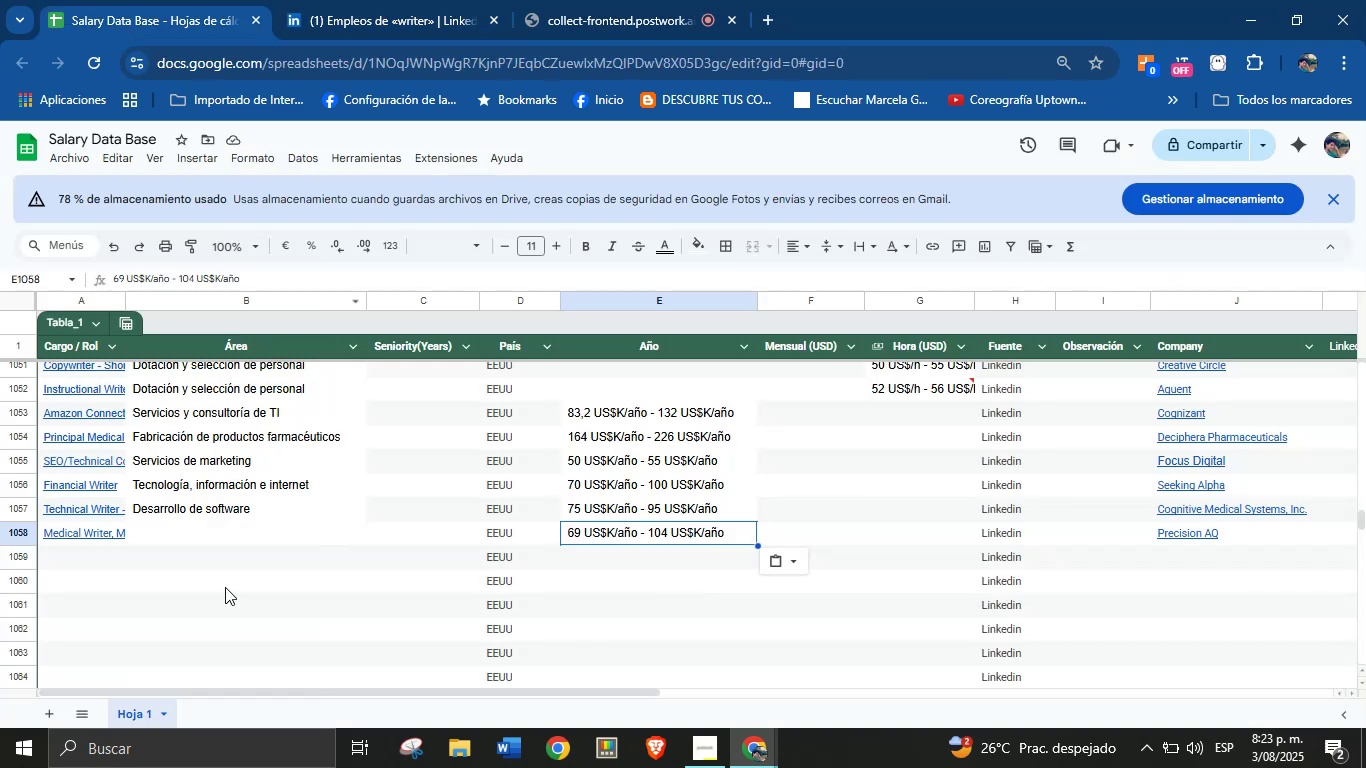 
left_click([204, 528])
 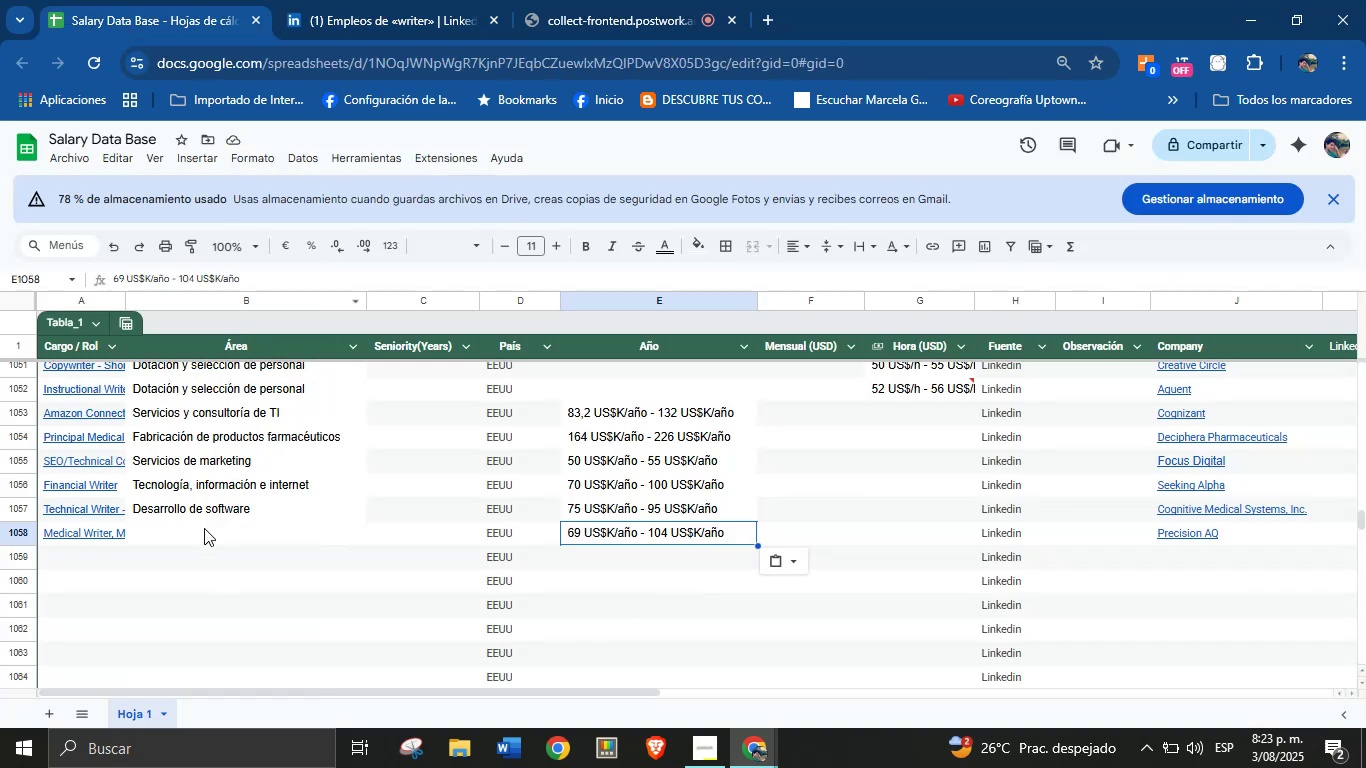 
key(Control+V)
 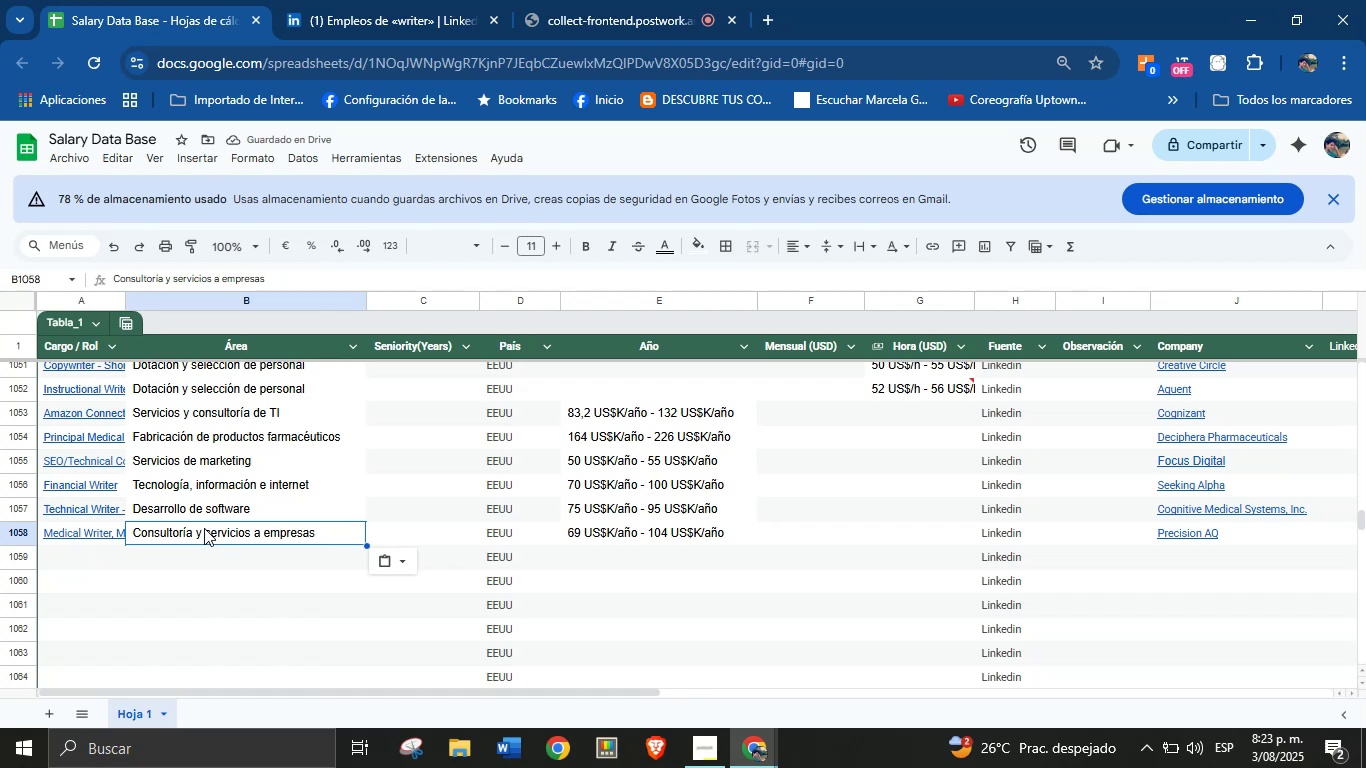 
scroll: coordinate [339, 579], scroll_direction: down, amount: 1.0
 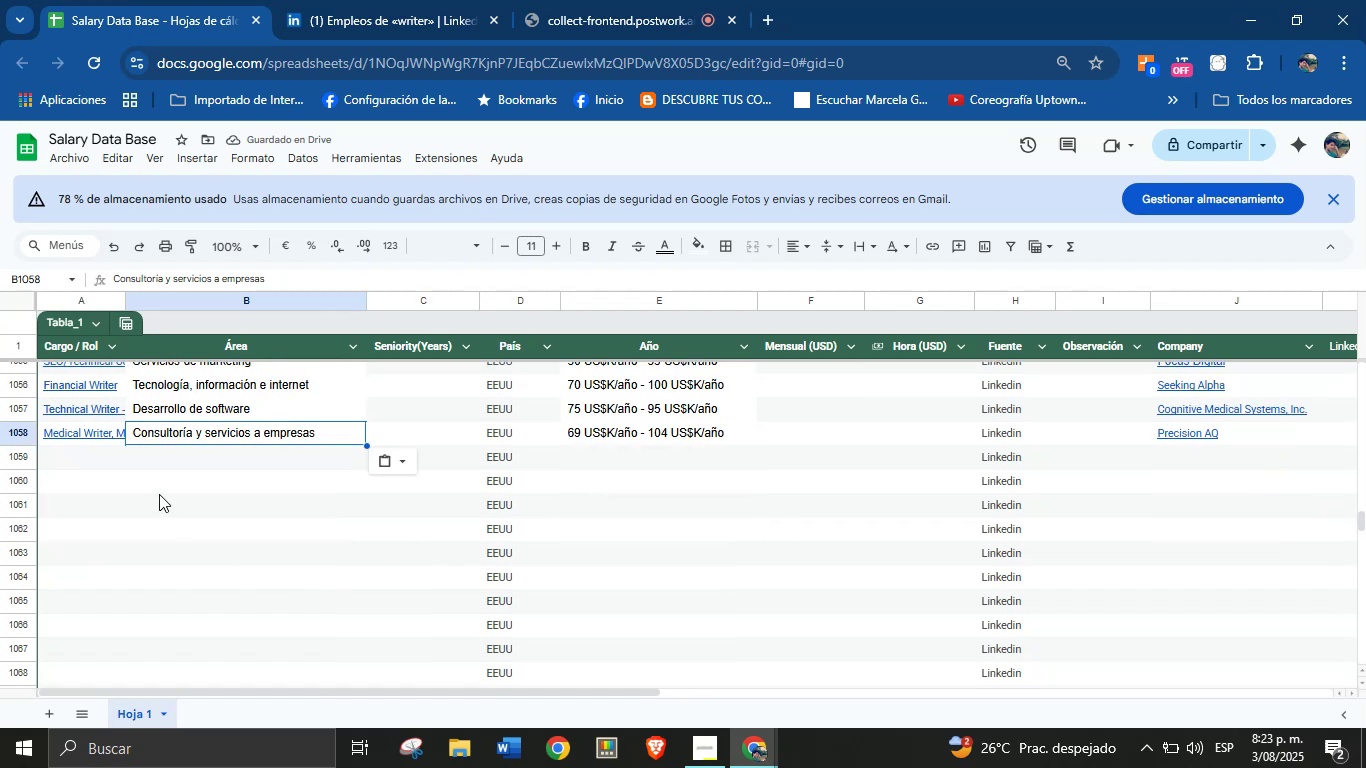 
left_click([87, 452])
 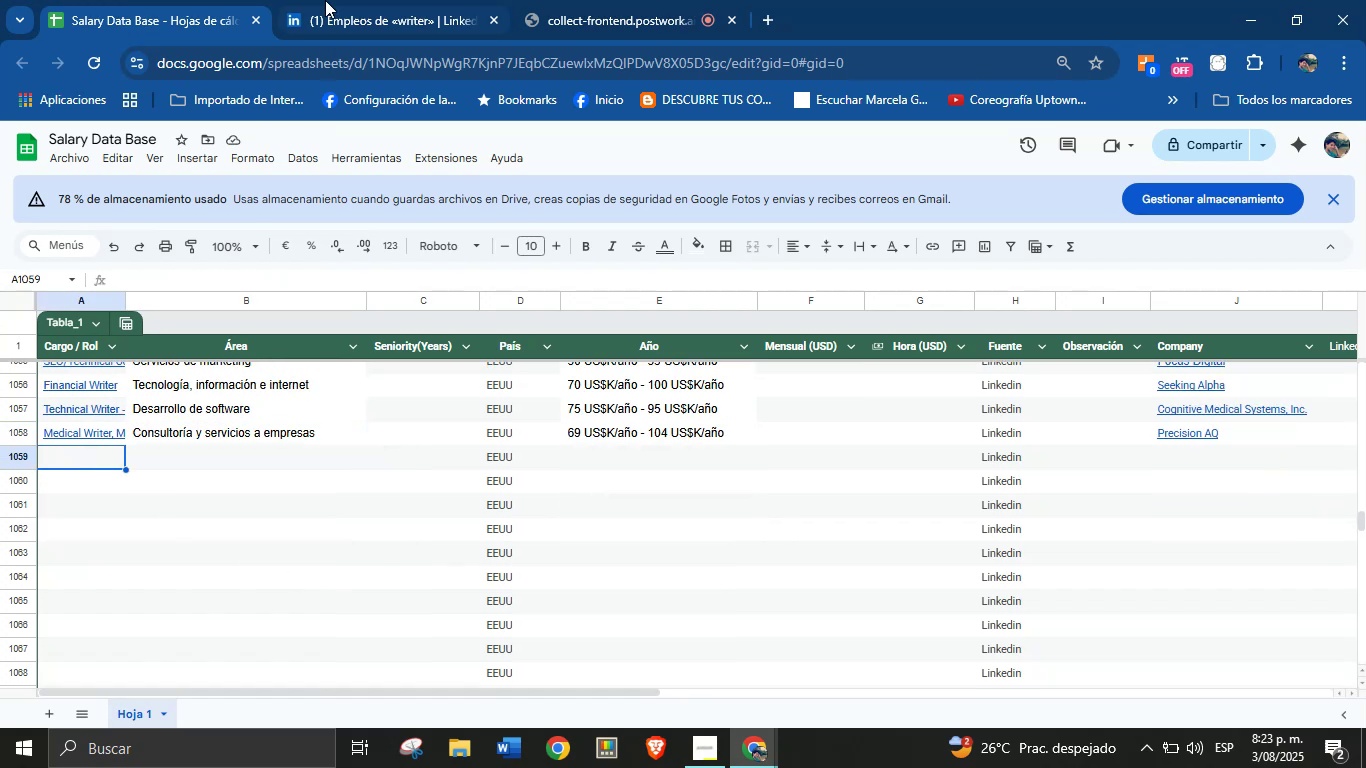 
left_click([324, 0])
 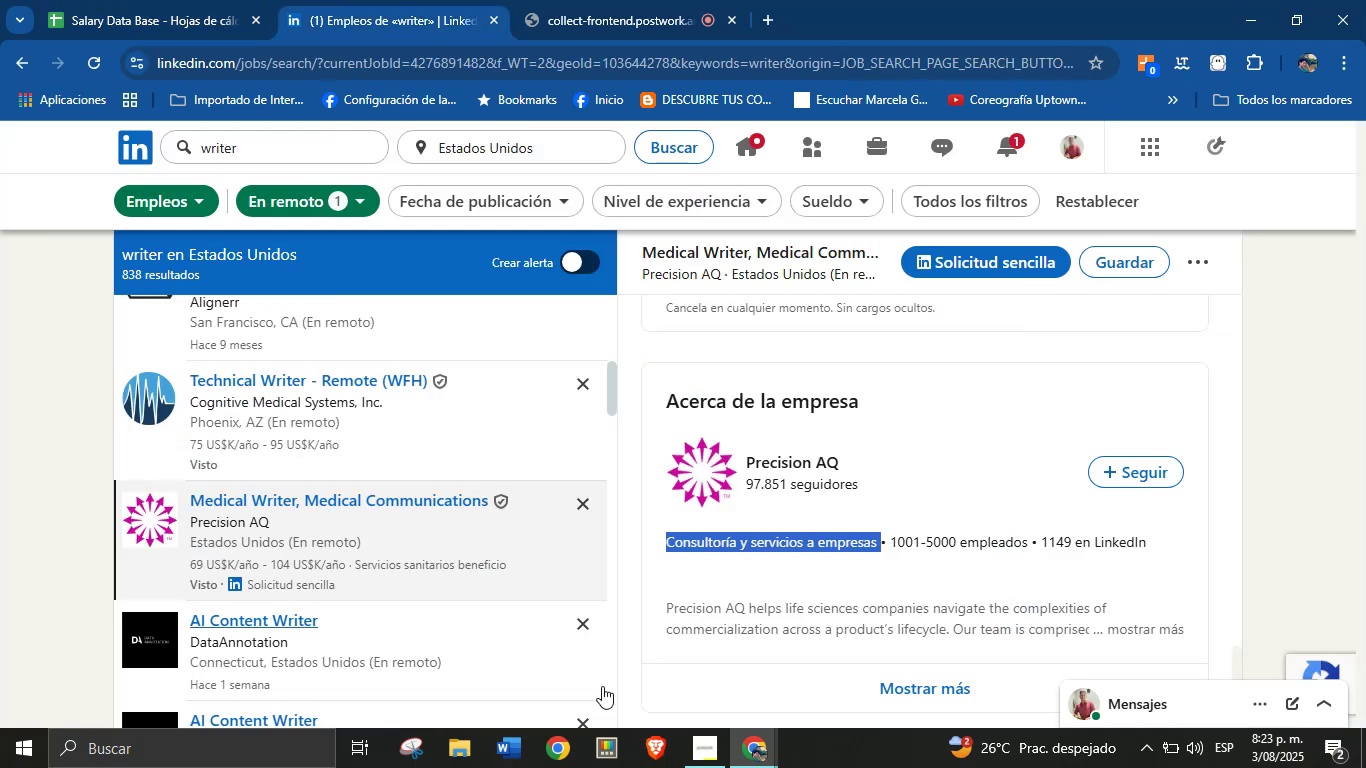 
scroll: coordinate [459, 512], scroll_direction: down, amount: 3.0
 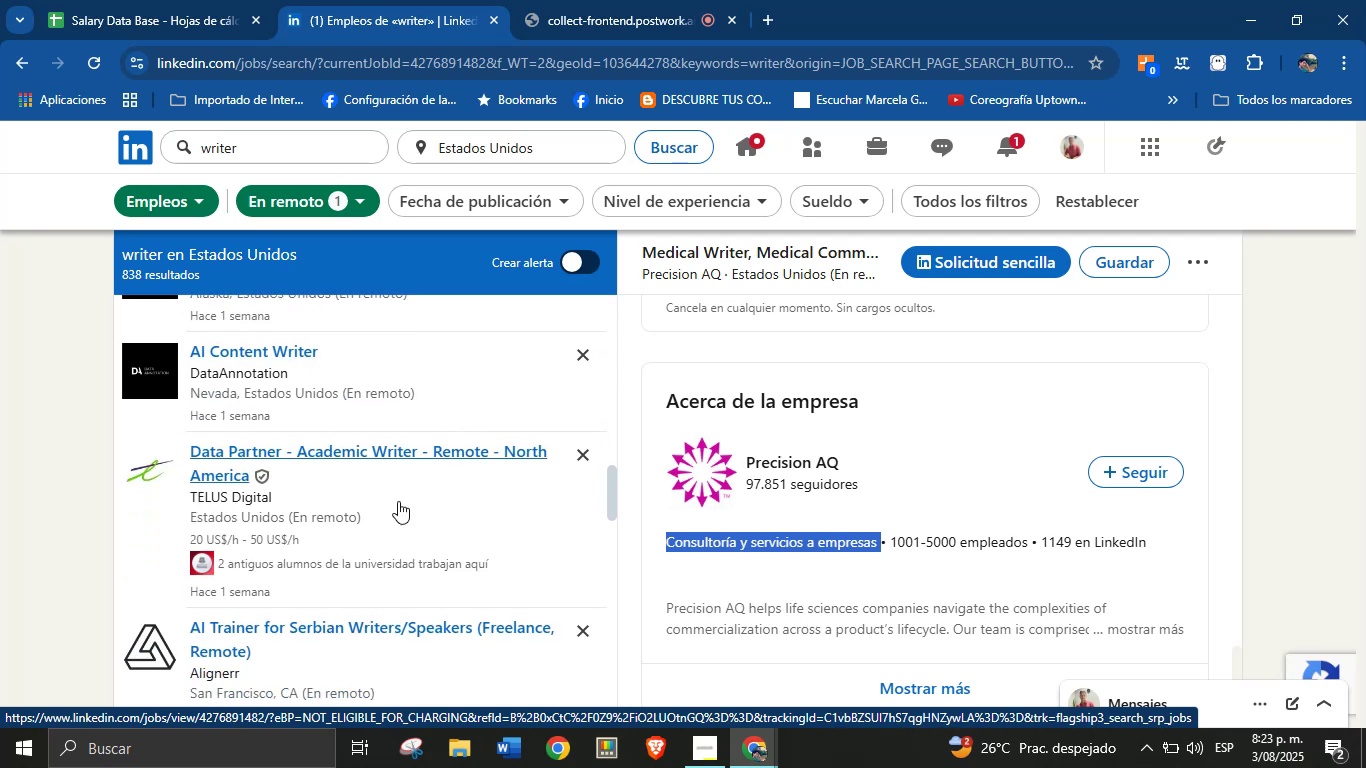 
mouse_move([243, 511])
 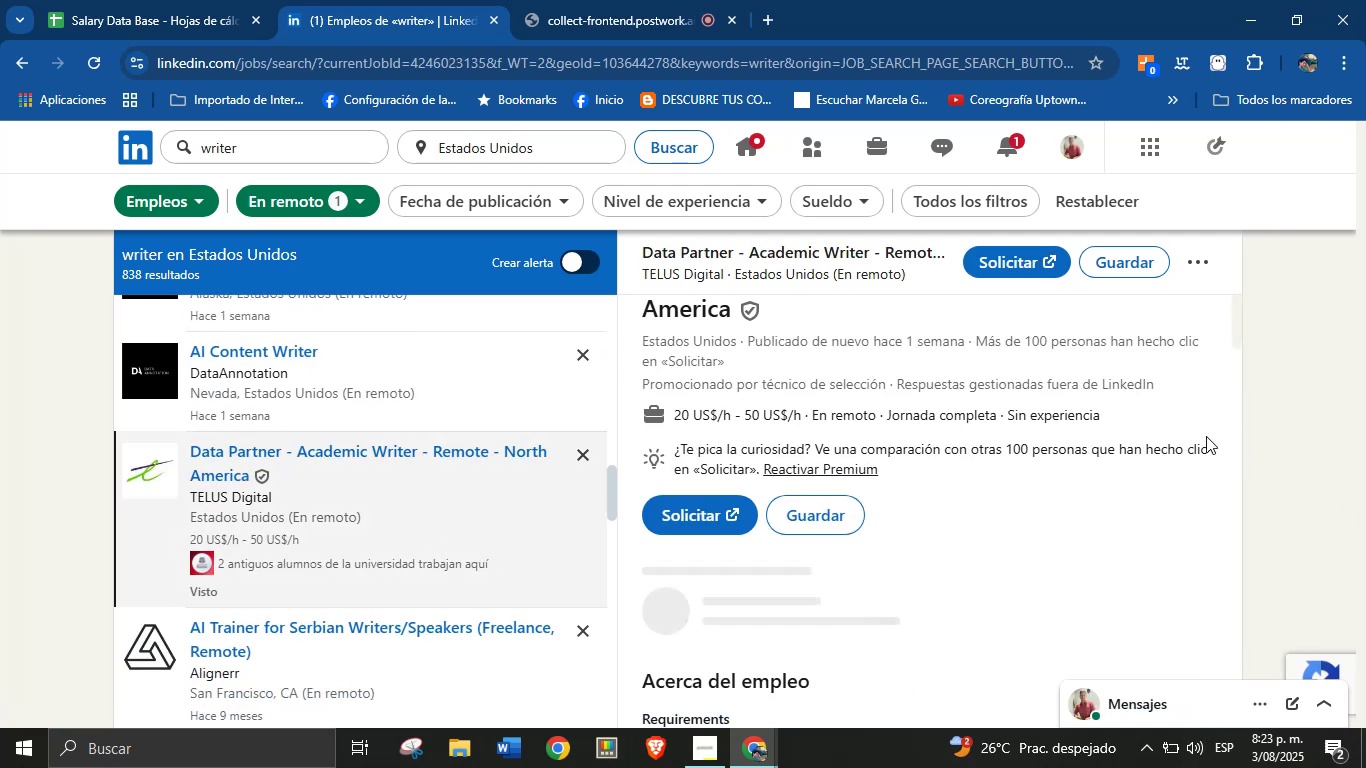 
scroll: coordinate [852, 443], scroll_direction: up, amount: 2.0
 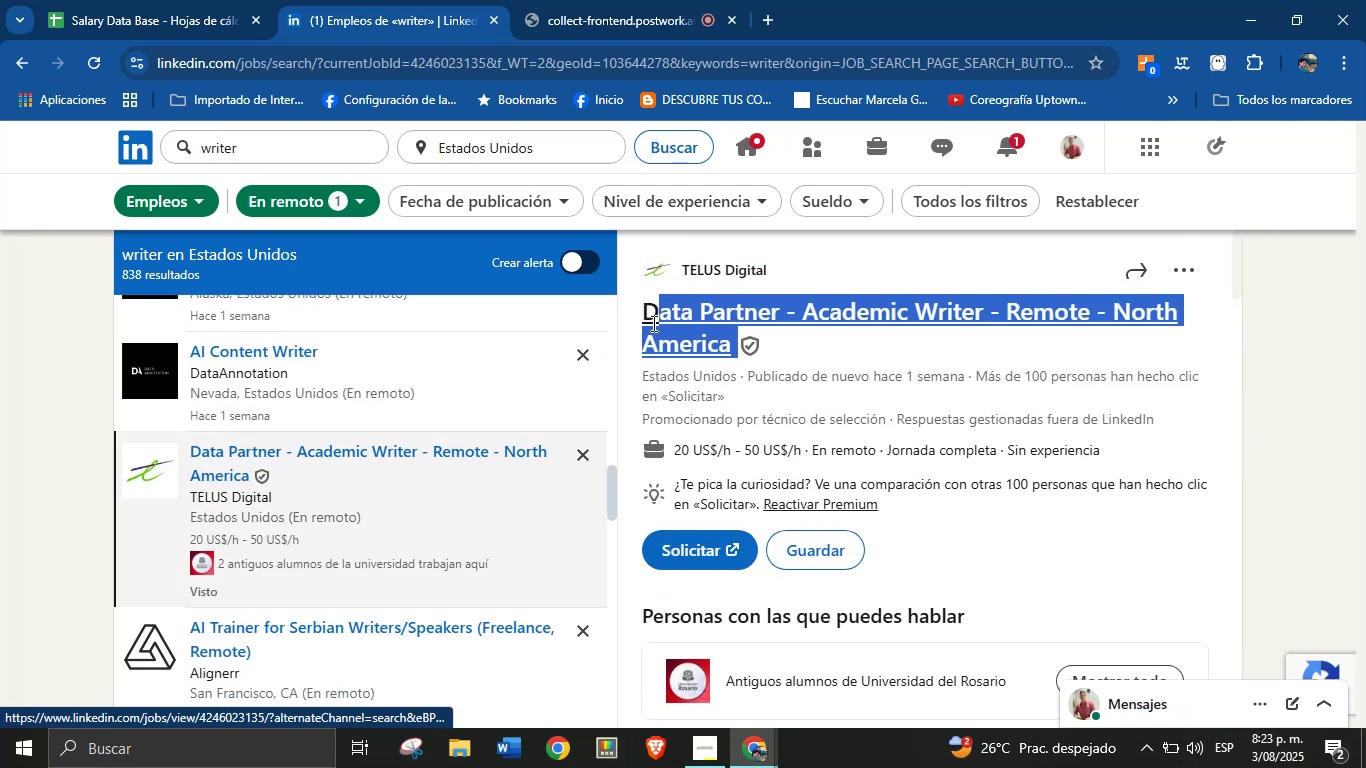 
key(Control+C)
 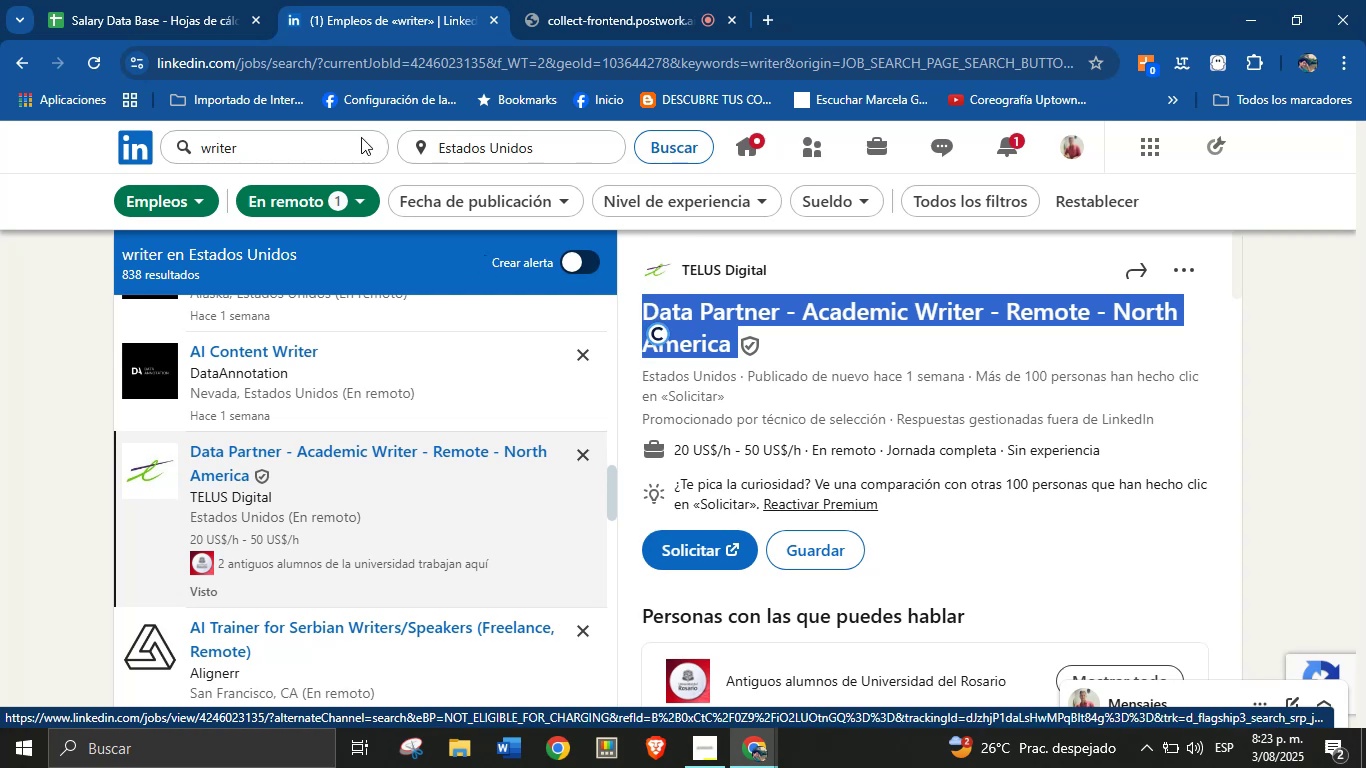 
left_click([169, 0])
 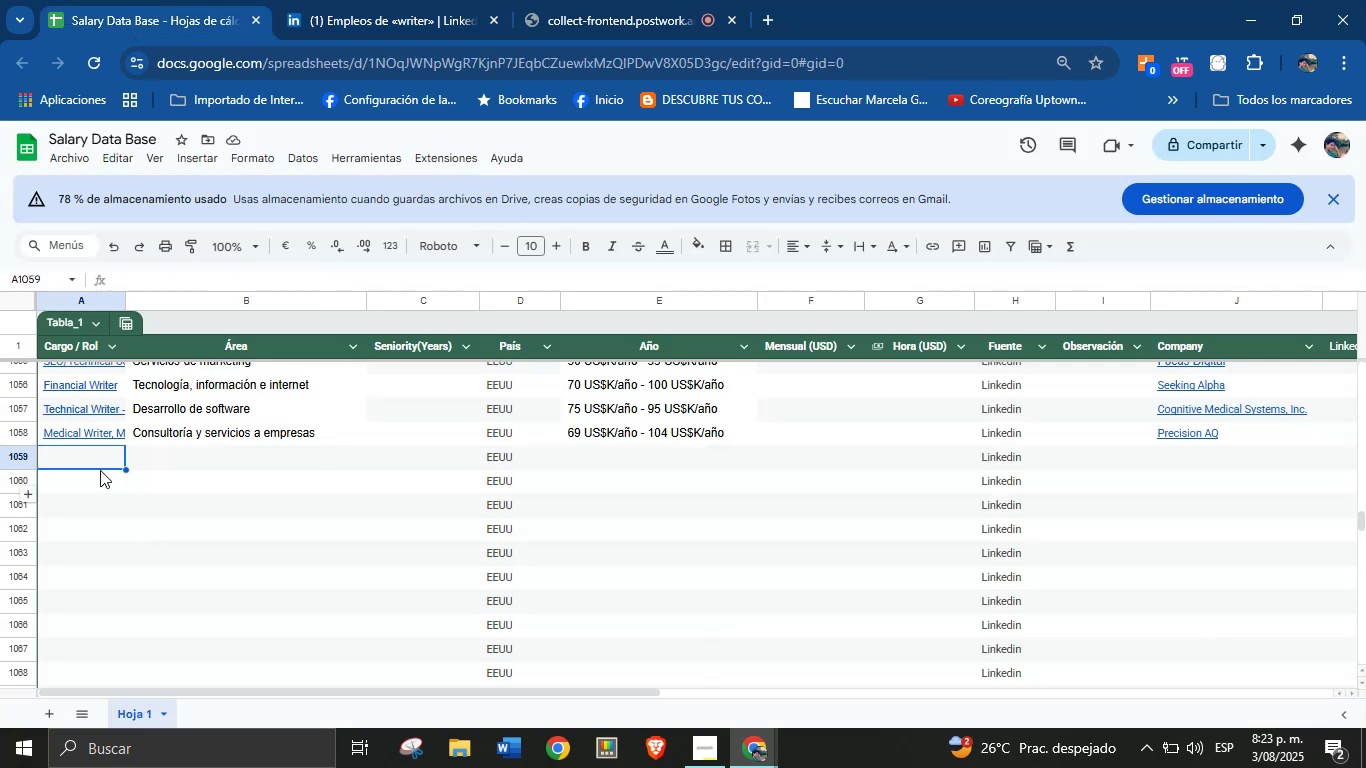 
key(Control+V)
 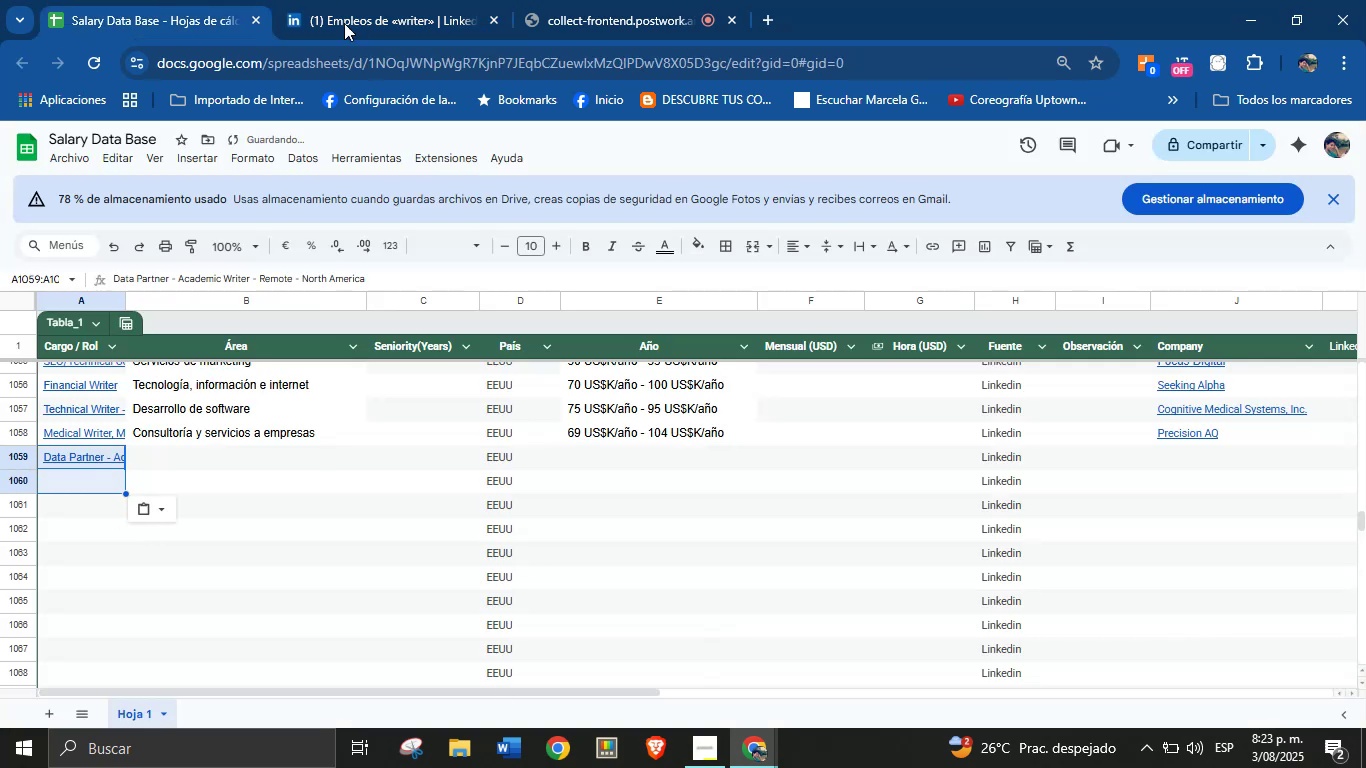 
left_click([364, 0])
 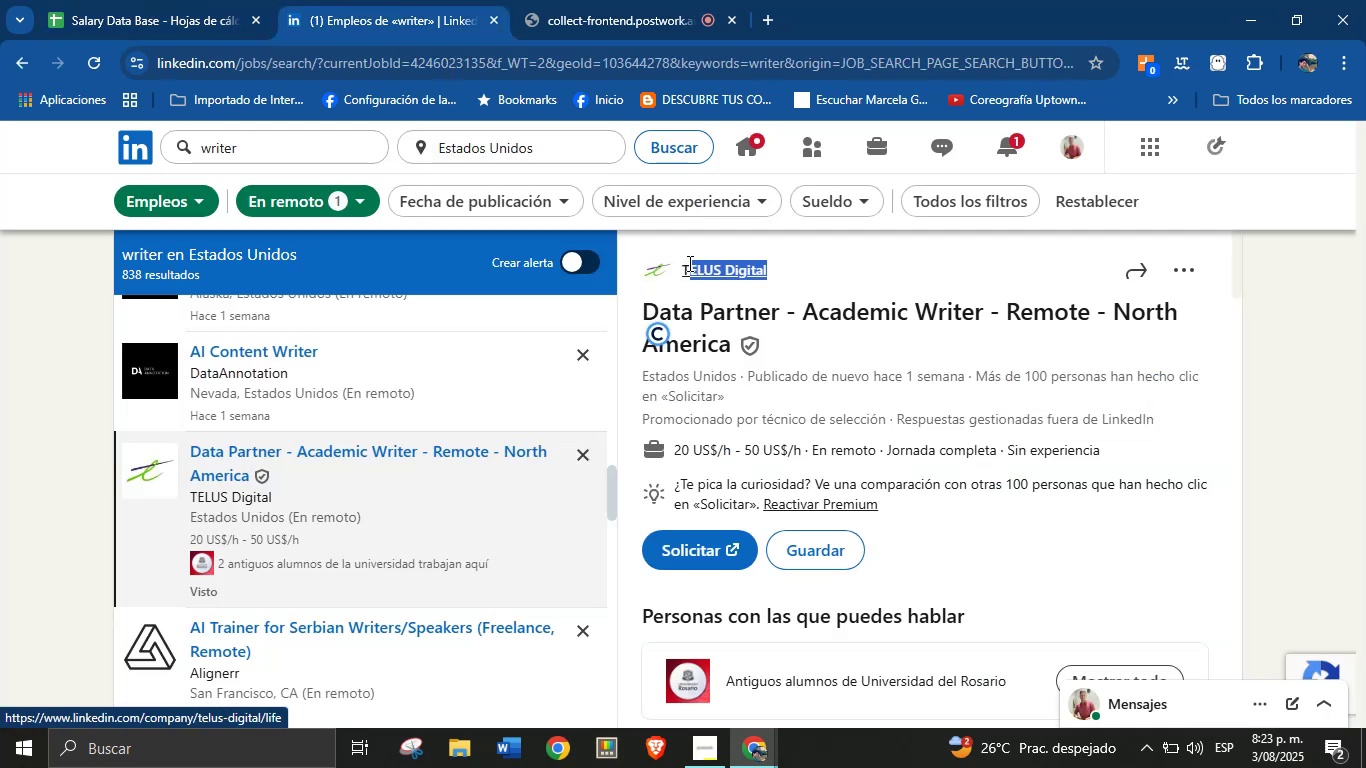 
key(Control+C)
 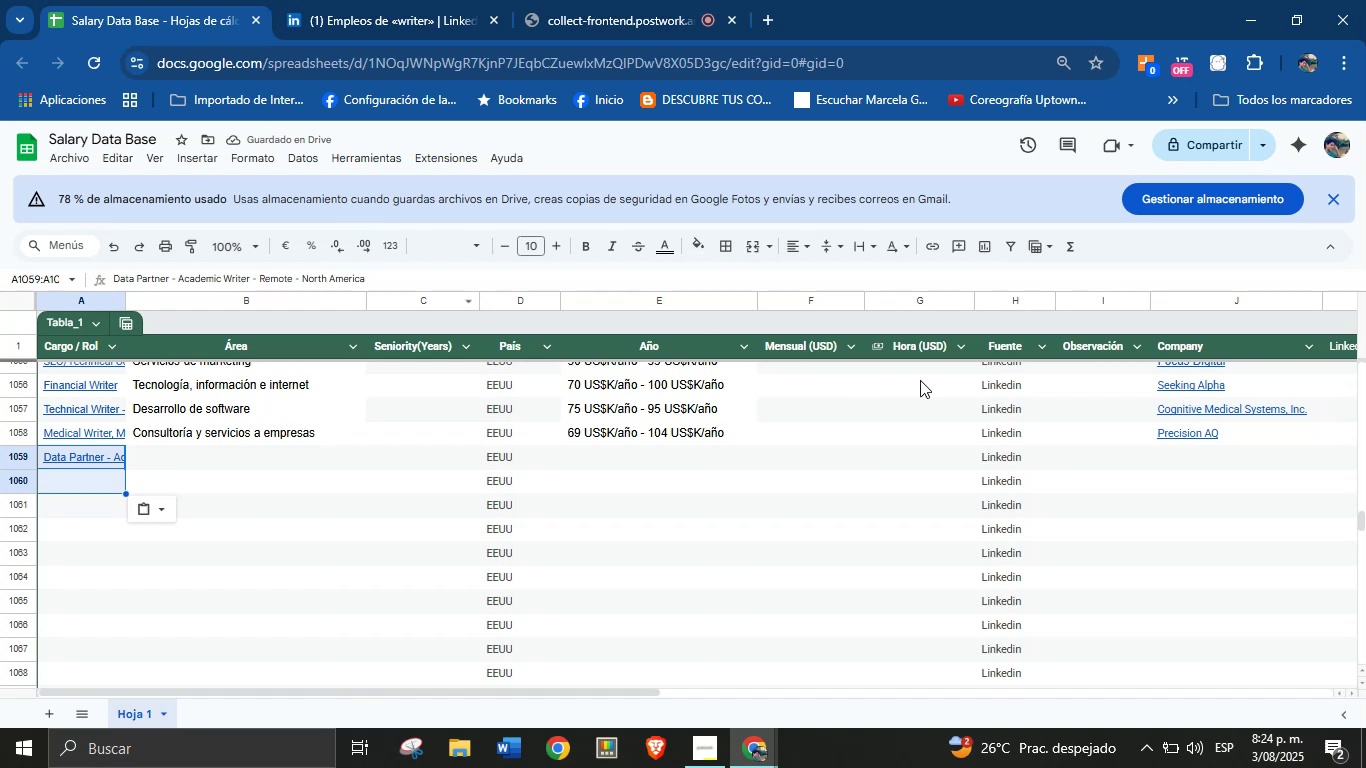 
key(Control+V)
 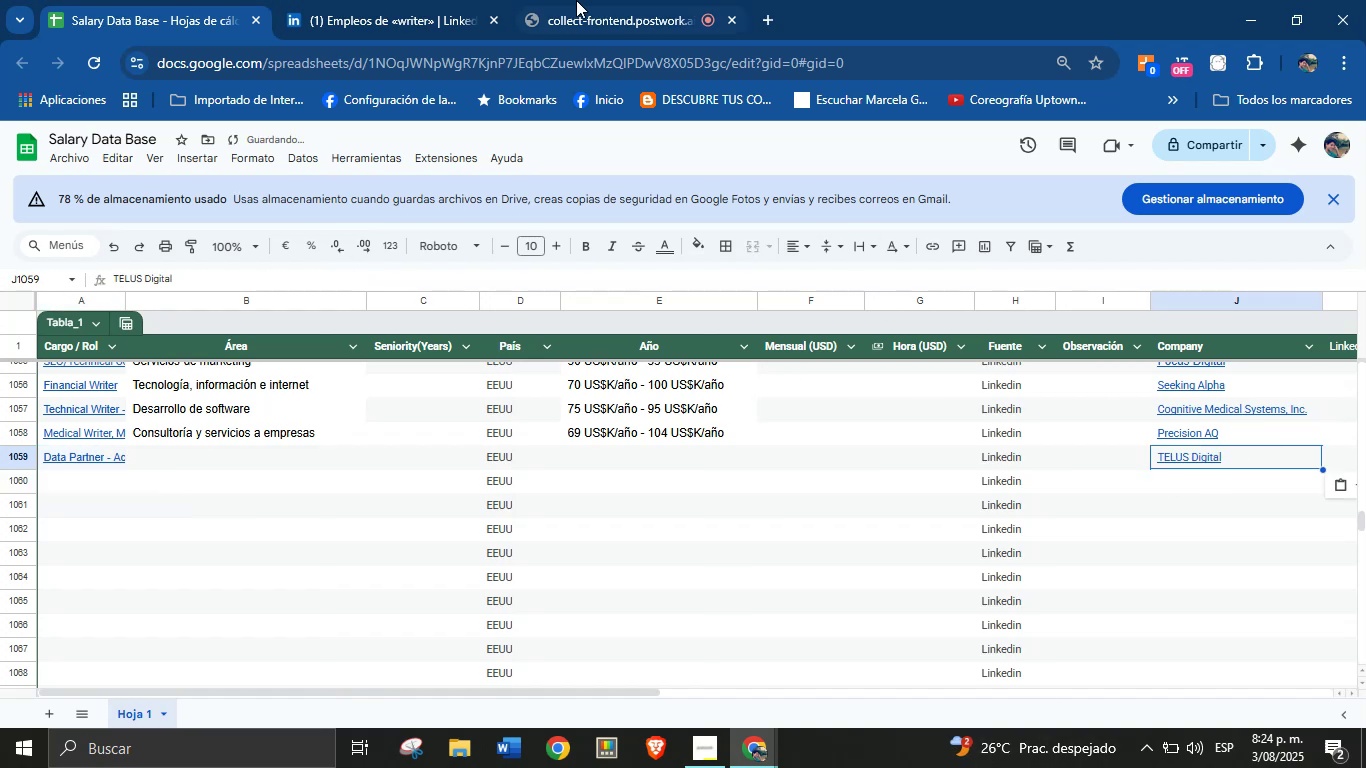 
left_click([431, 0])
 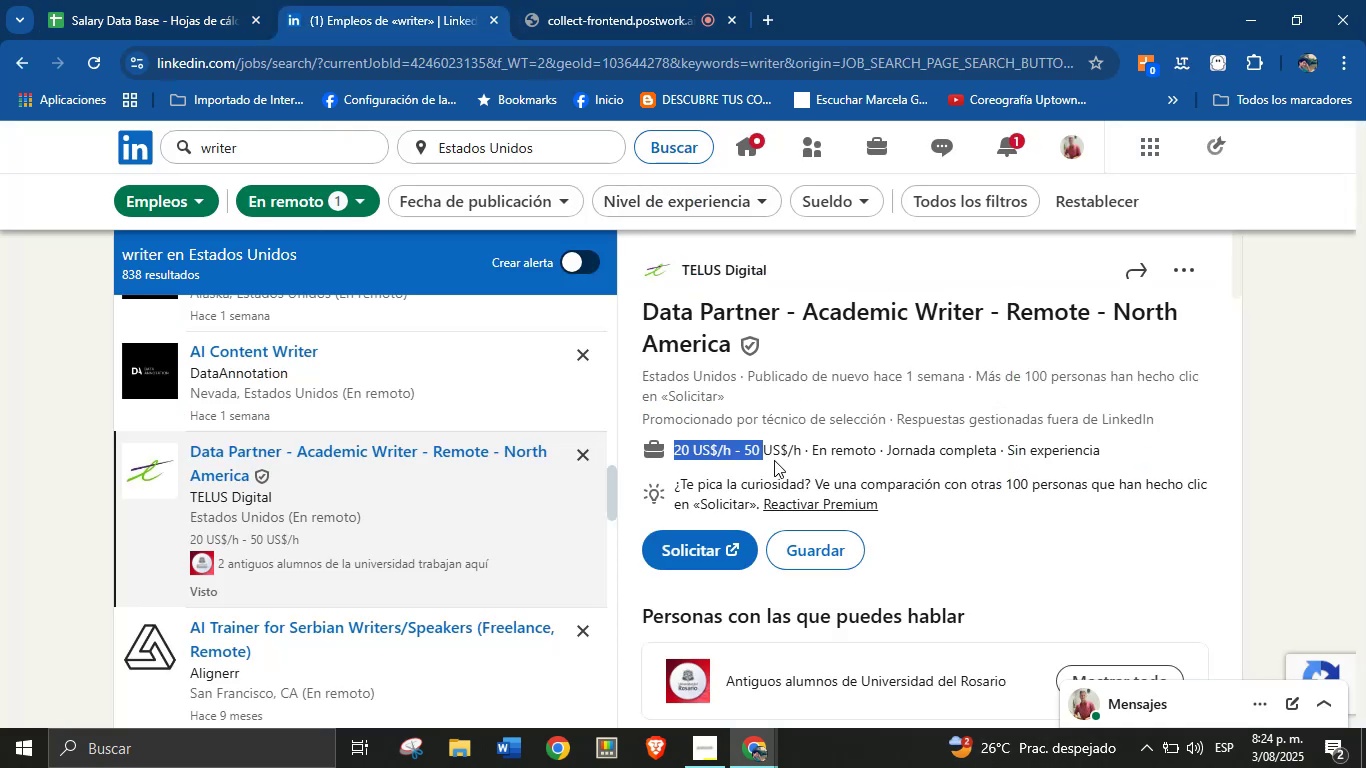 
key(Control+C)
 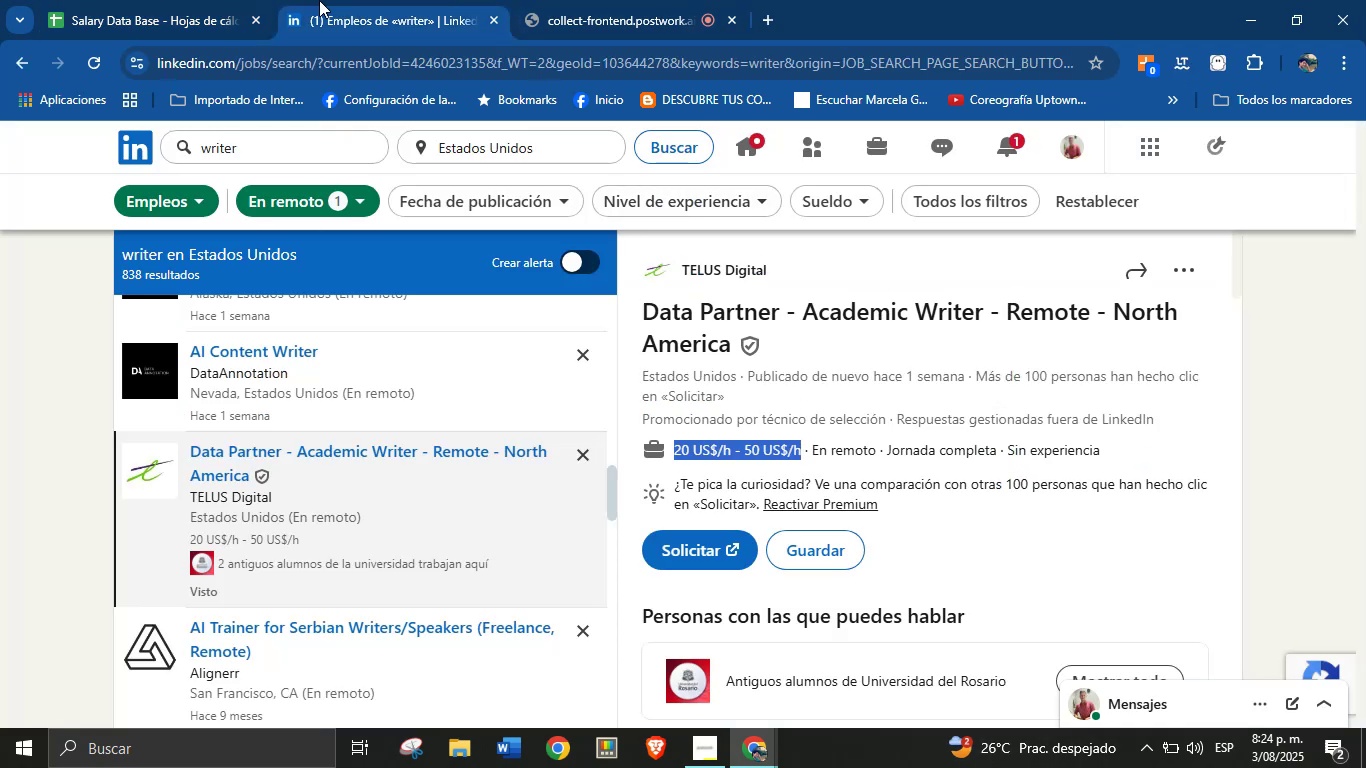 
left_click([238, 0])
 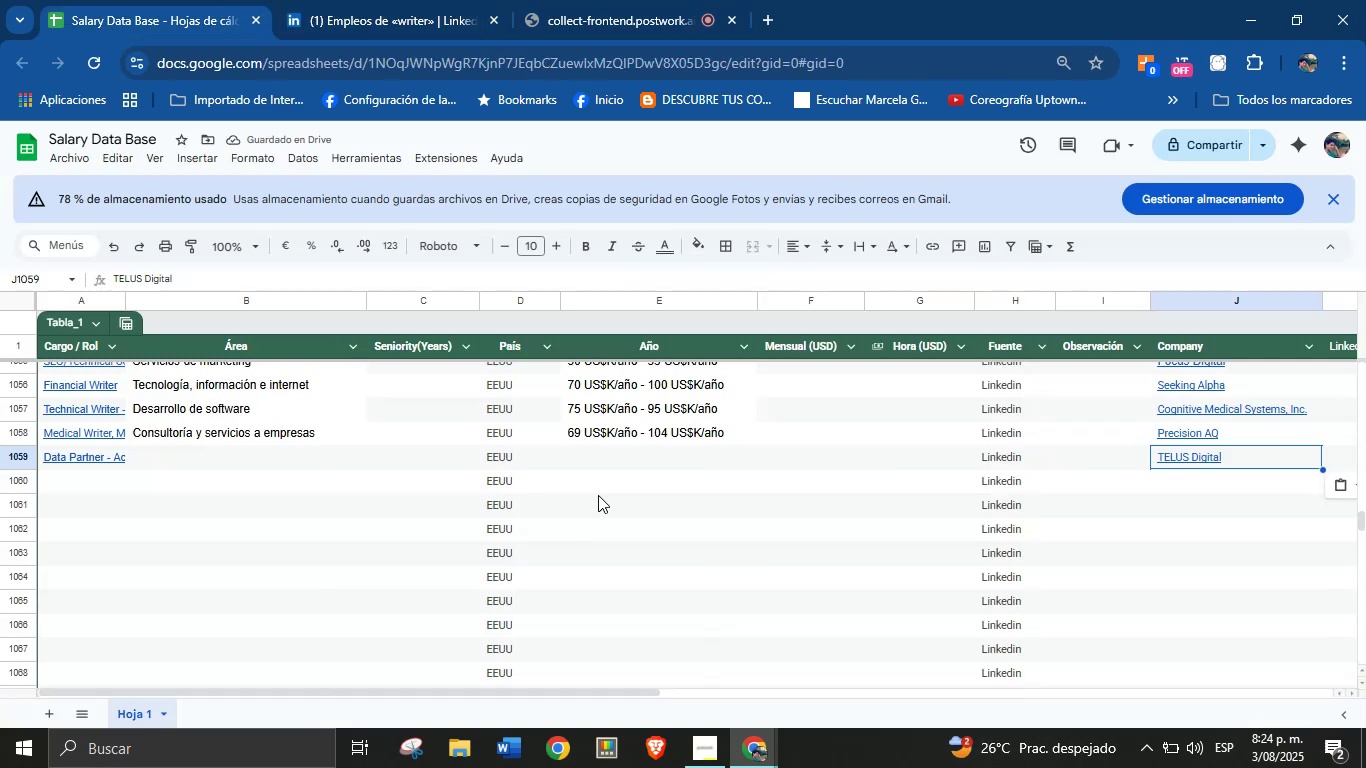 
left_click([644, 456])
 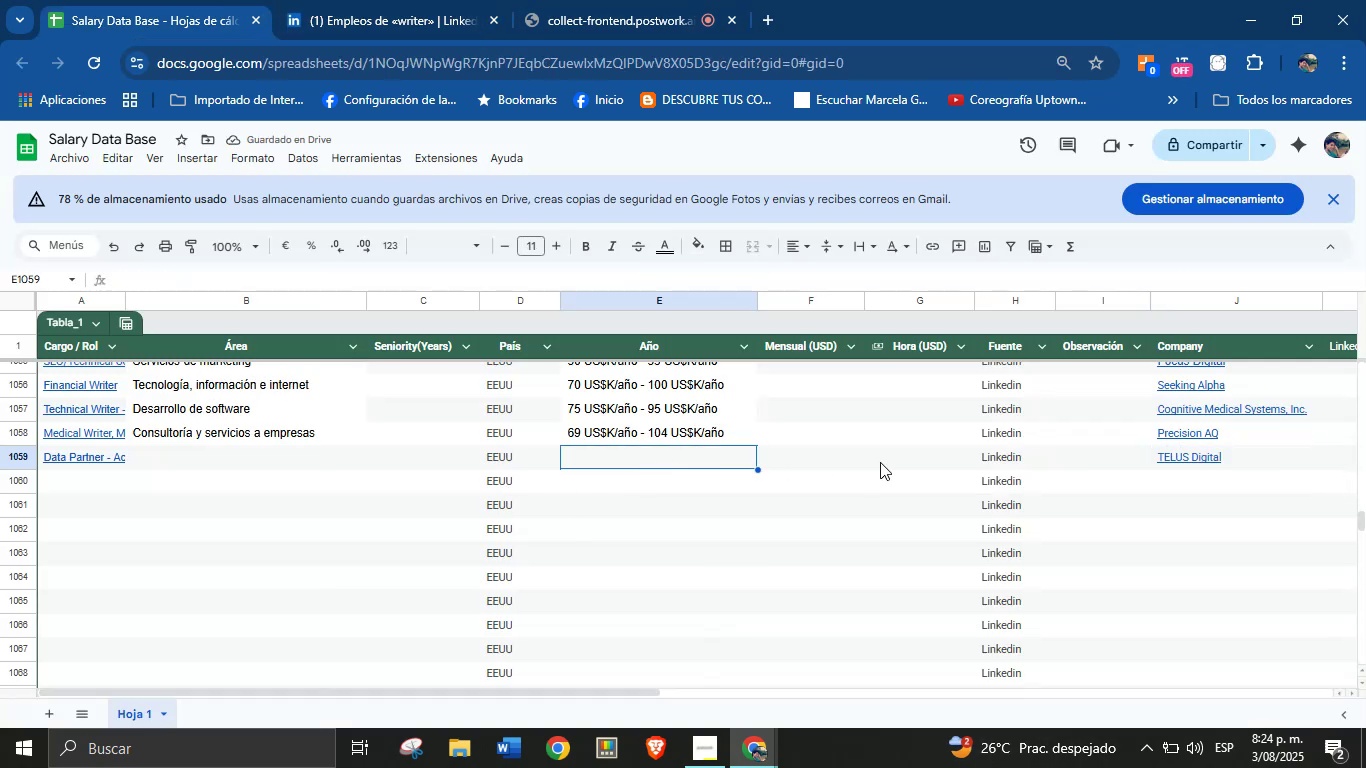 
left_click([902, 462])
 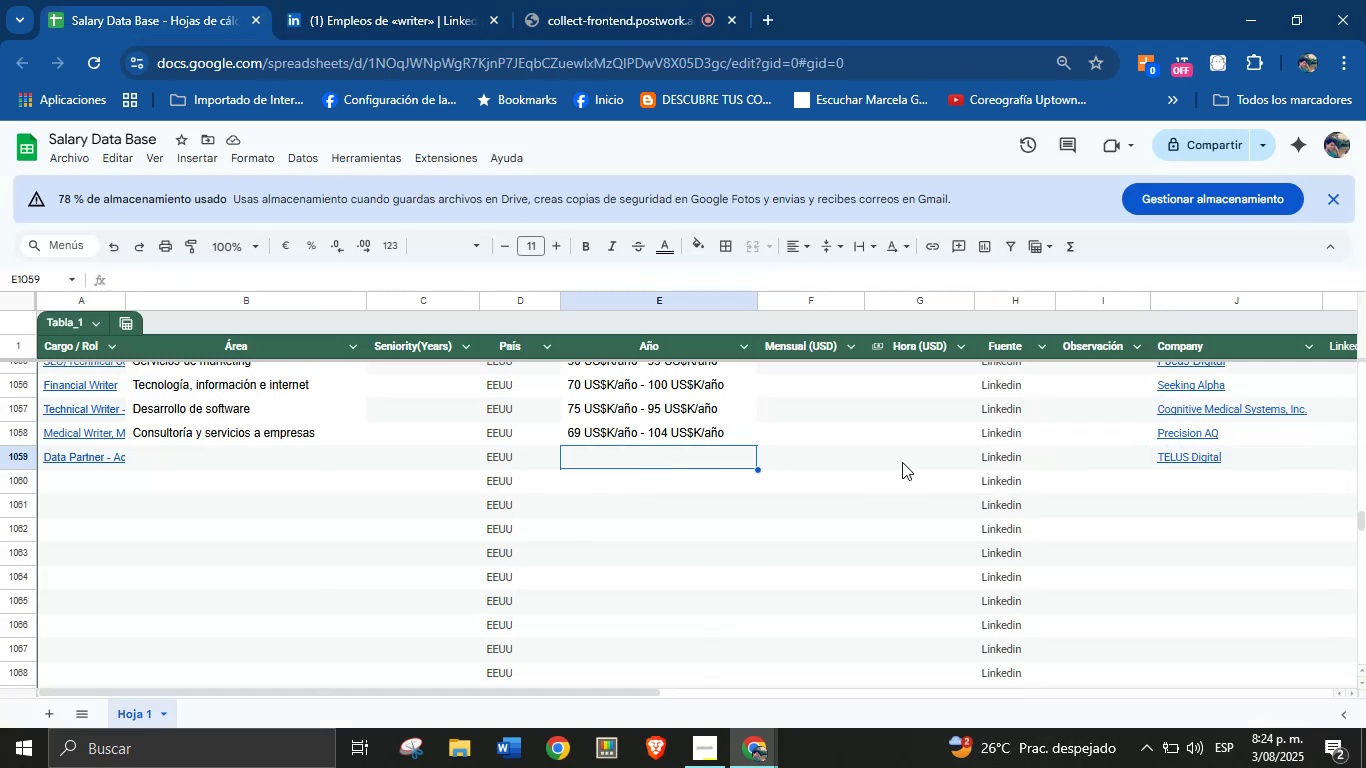 
key(Control+V)
 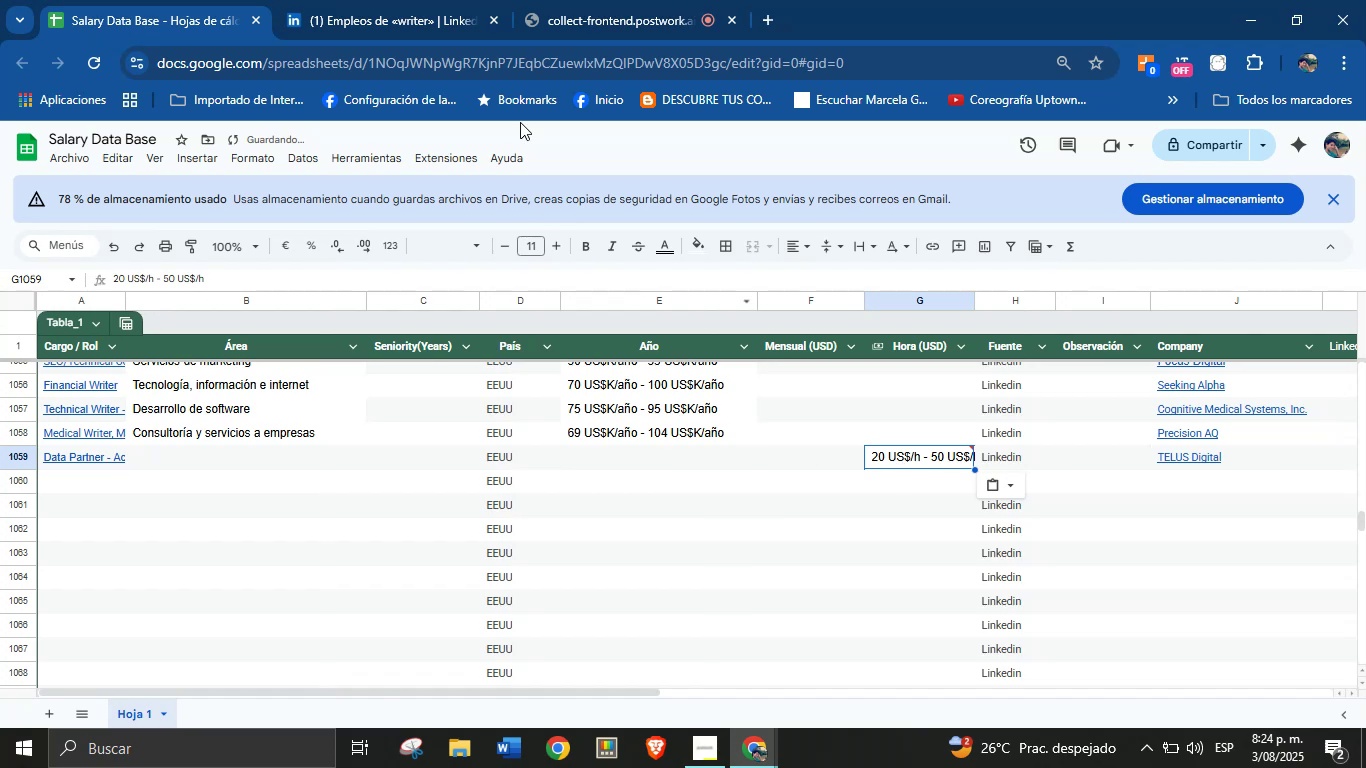 
left_click([427, 0])
 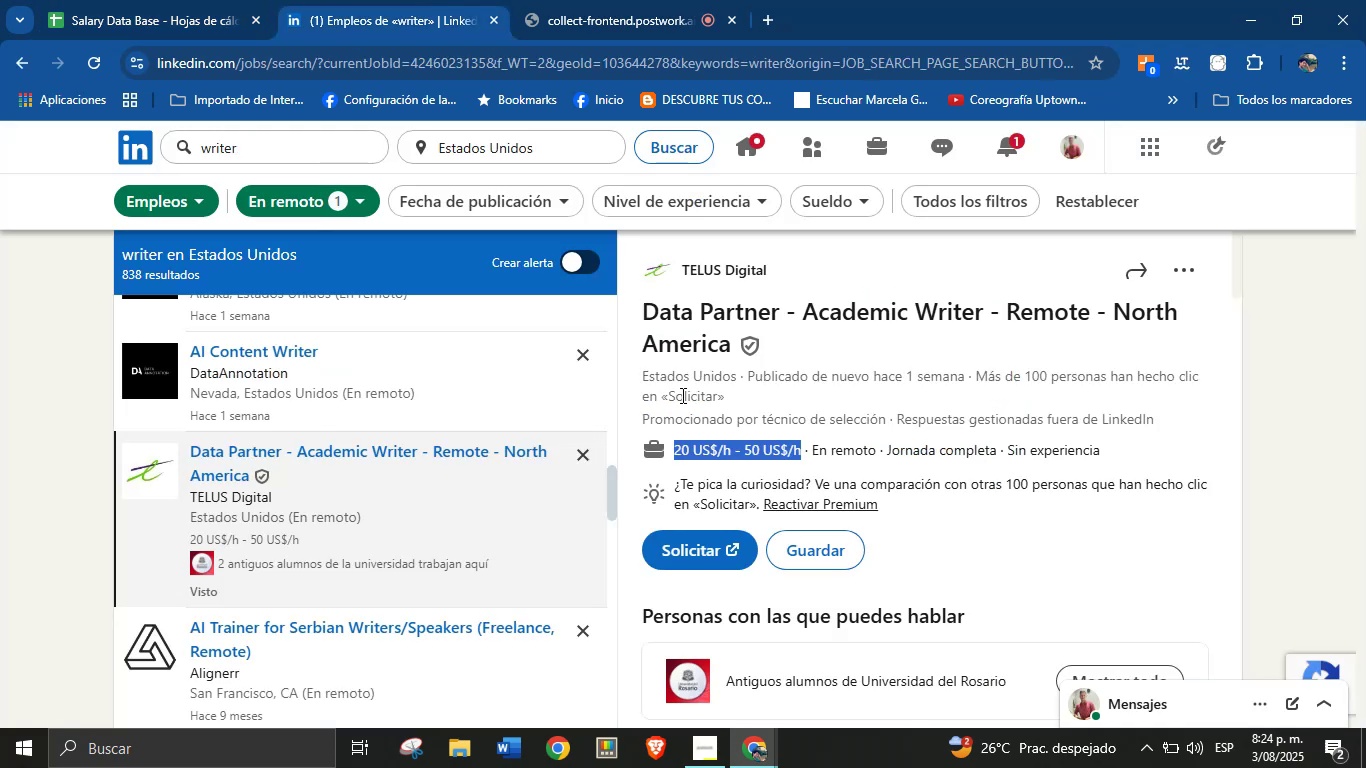 
scroll: coordinate [778, 485], scroll_direction: down, amount: 34.0
 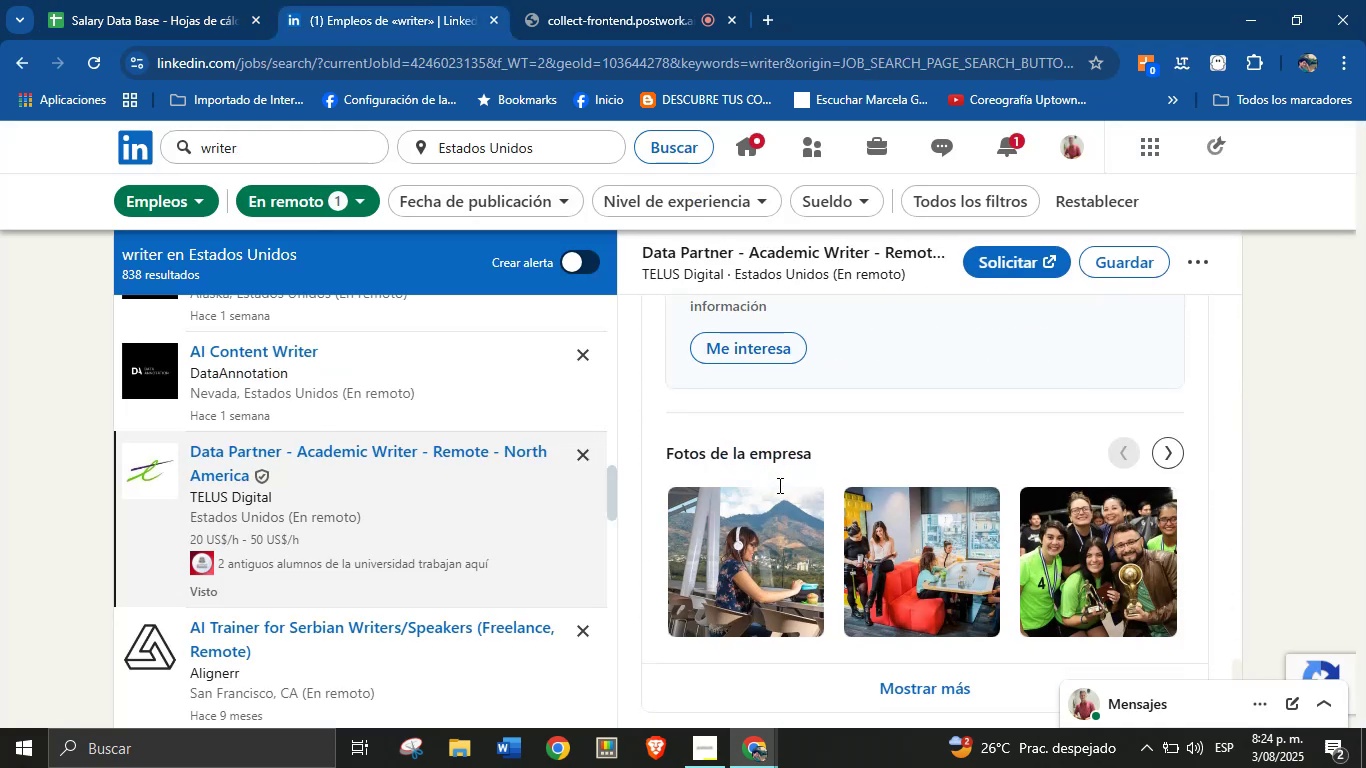 
scroll: coordinate [778, 485], scroll_direction: up, amount: 3.0
 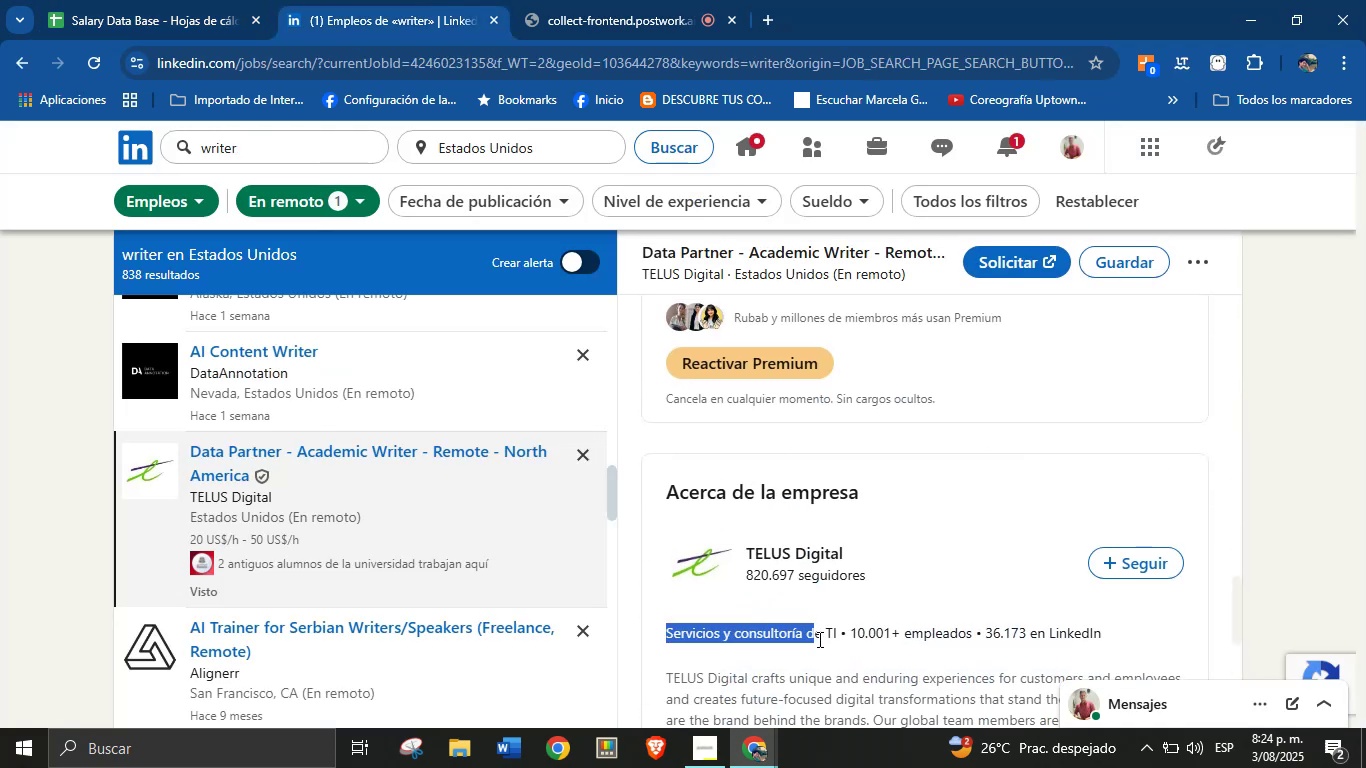 
key(Control+C)
 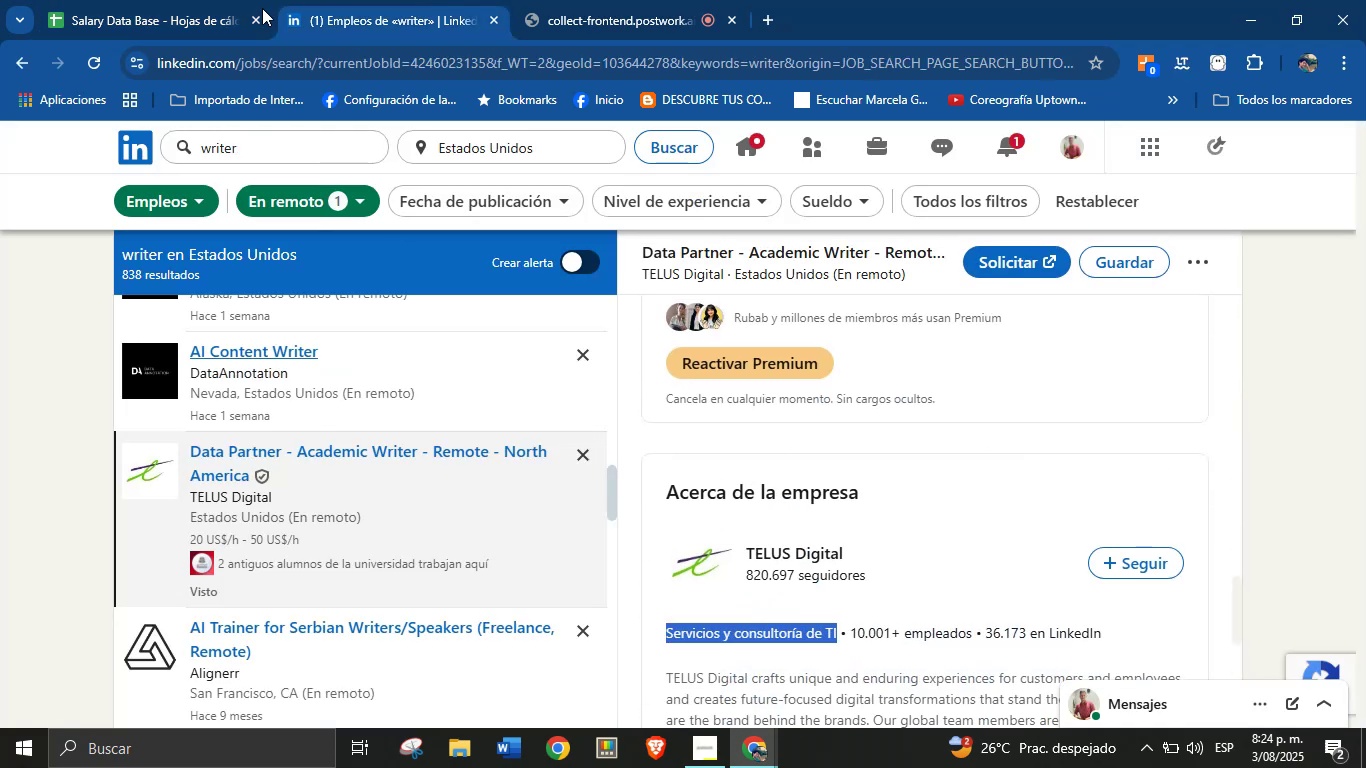 
left_click([246, 0])
 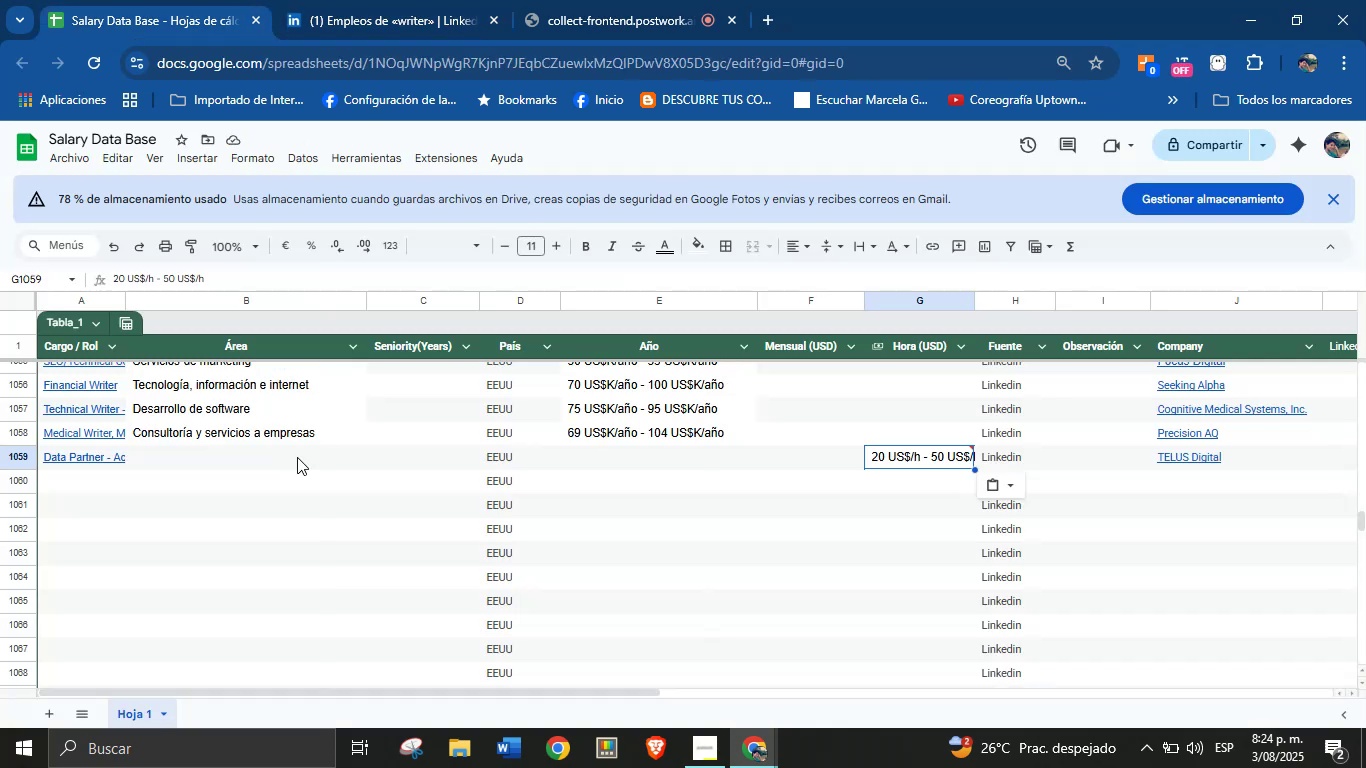 
key(Control+V)
 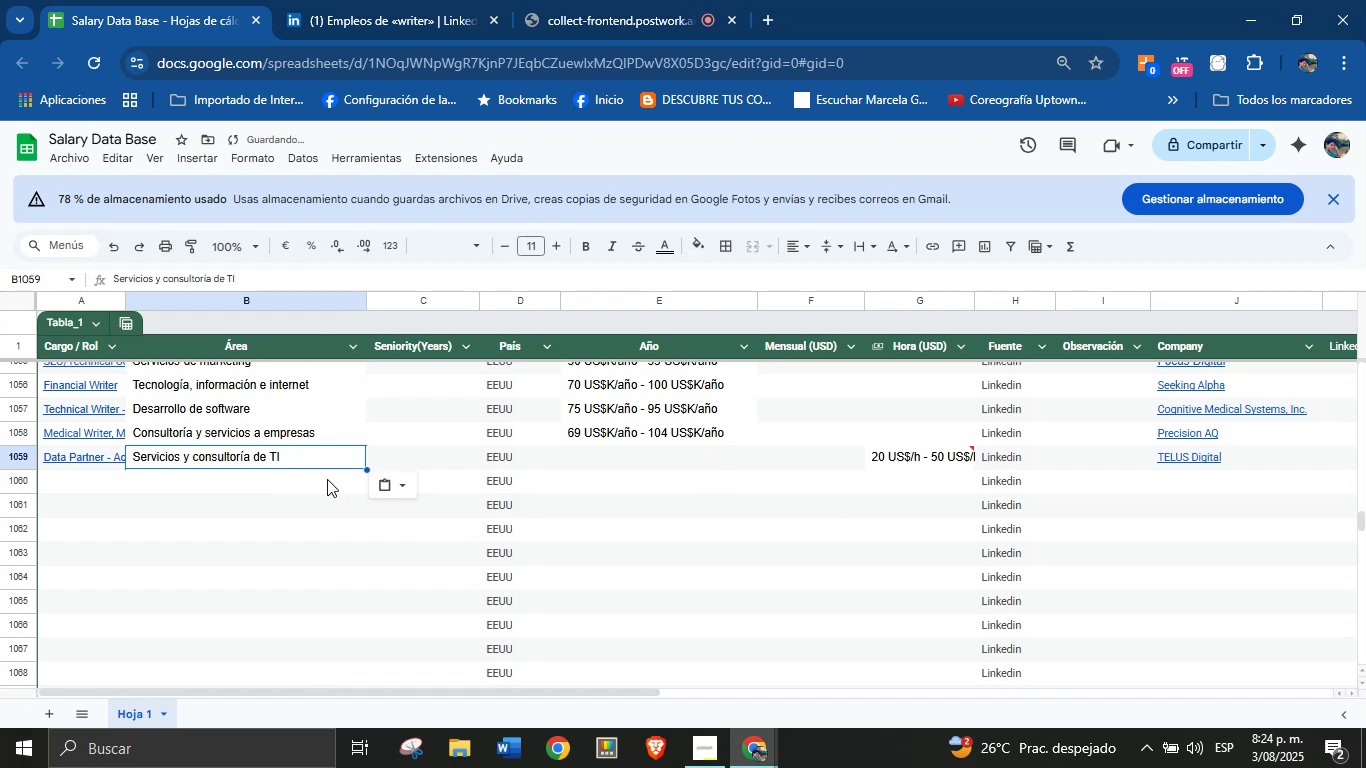 
left_click([110, 472])
 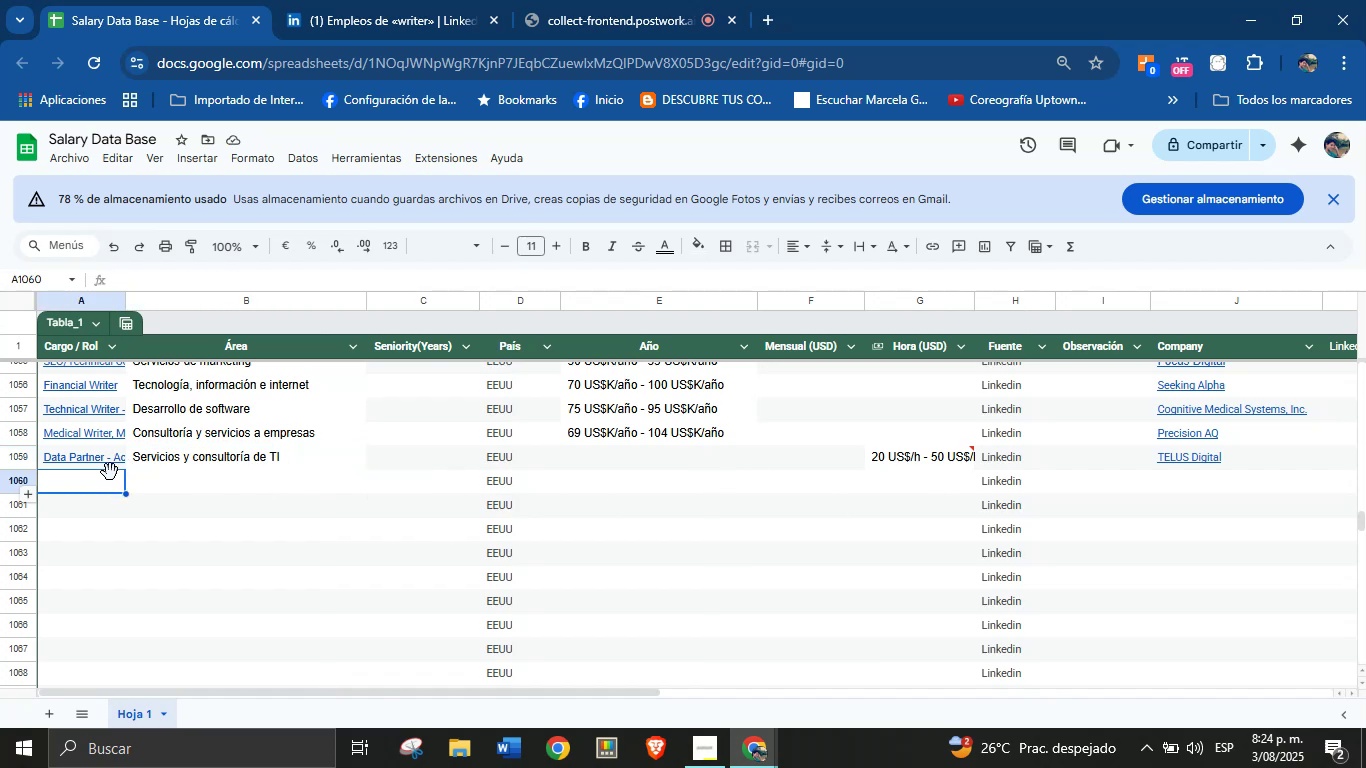 
wait(8.18)
 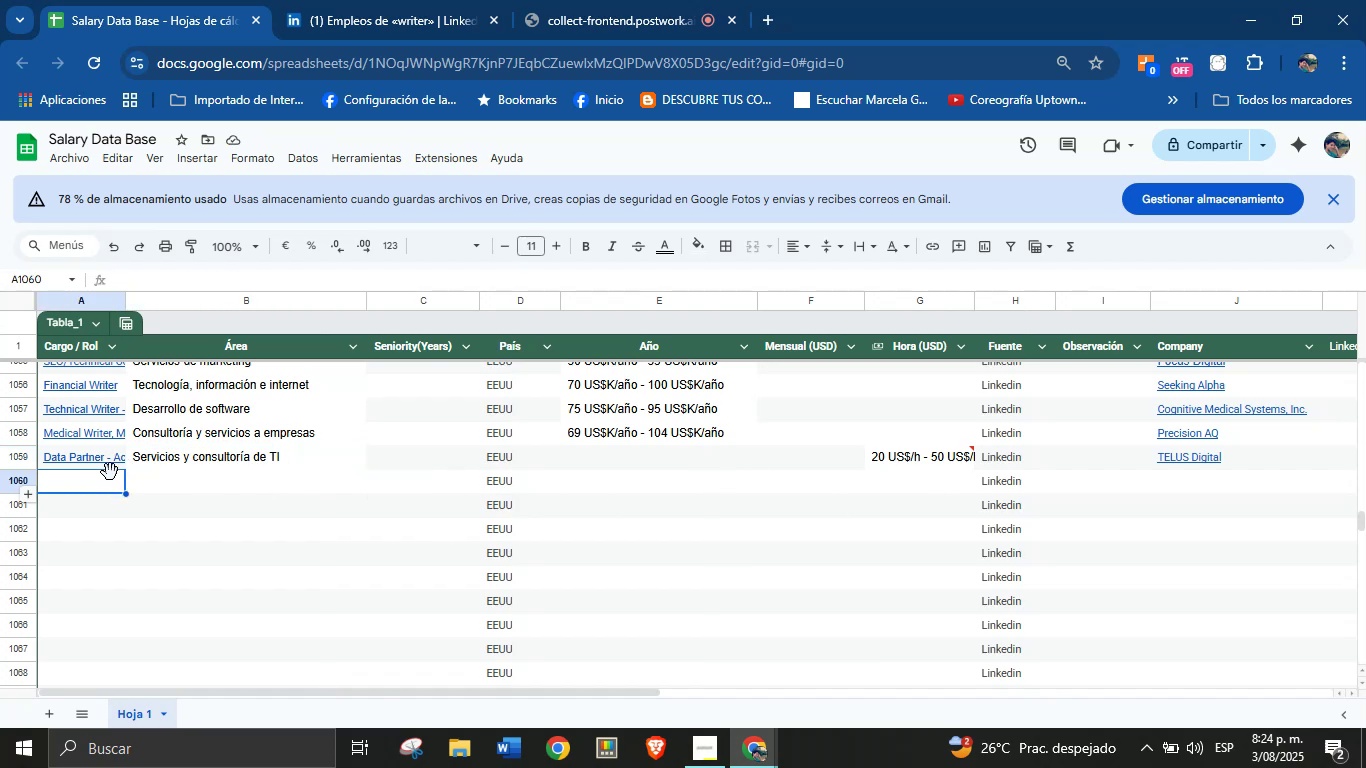 
left_click([430, 0])
 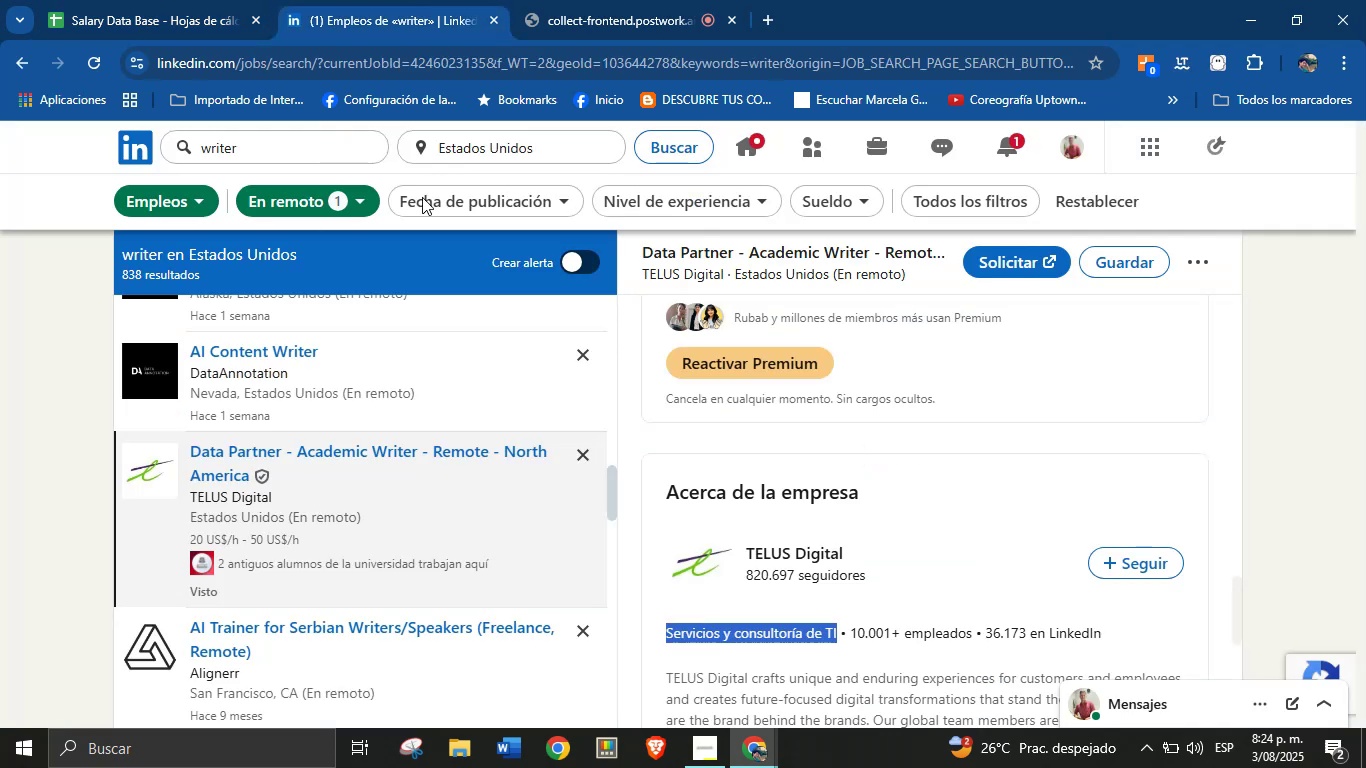 
scroll: coordinate [446, 437], scroll_direction: down, amount: 3.0
 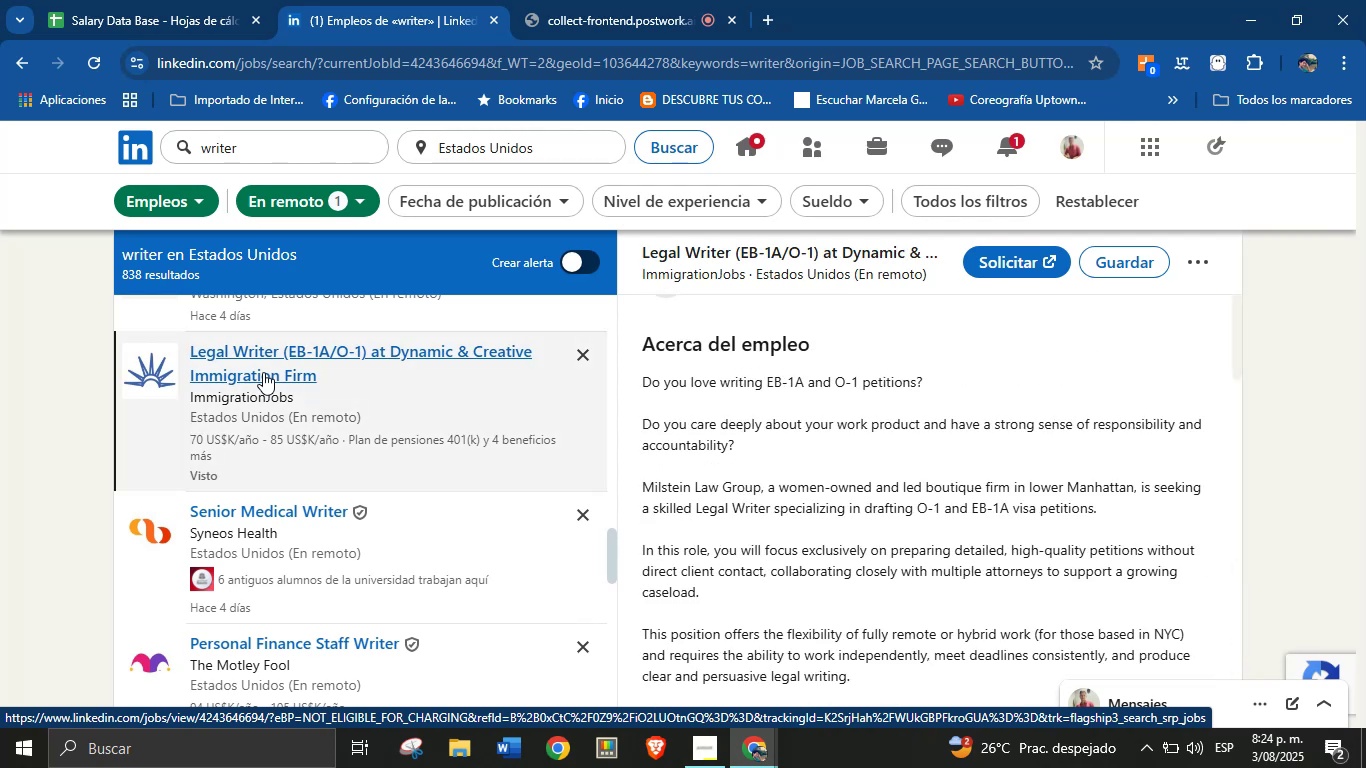 
scroll: coordinate [883, 374], scroll_direction: up, amount: 9.0
 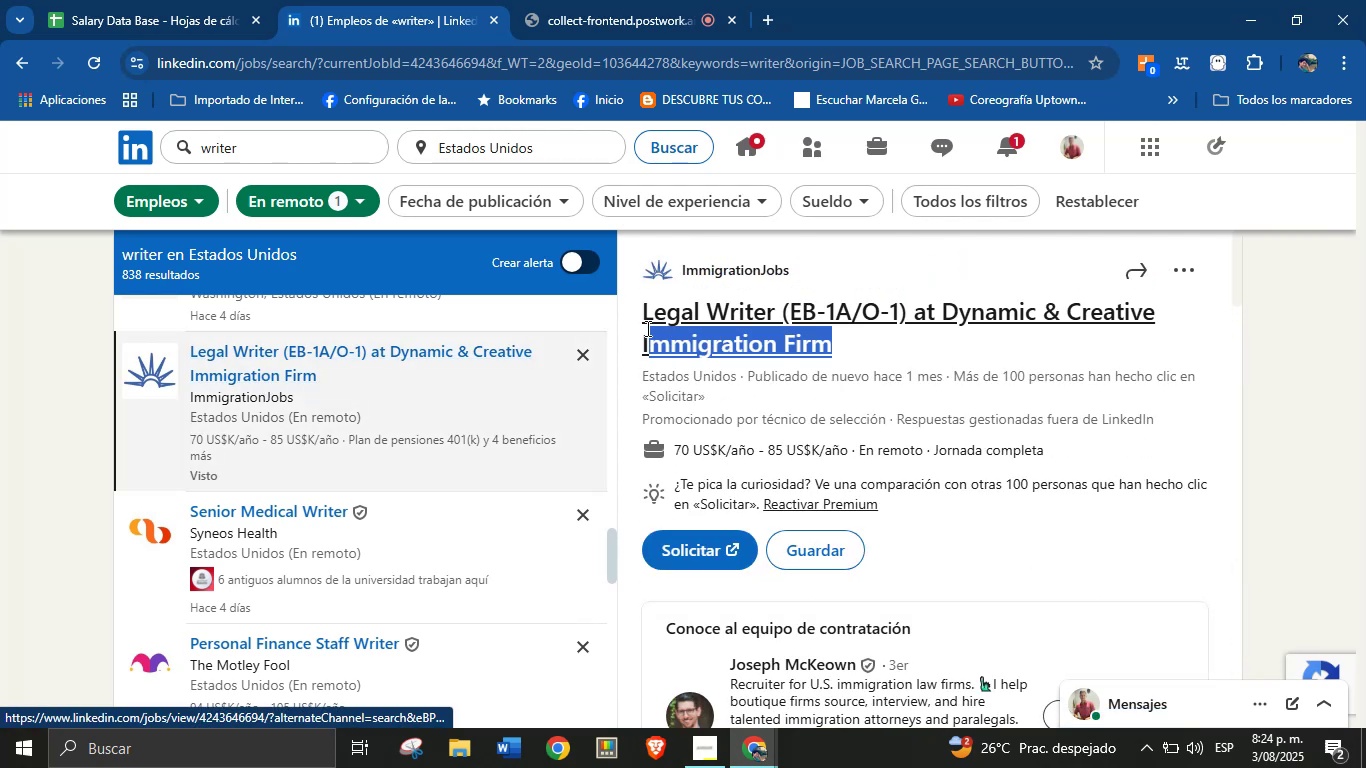 
key(Control+C)
 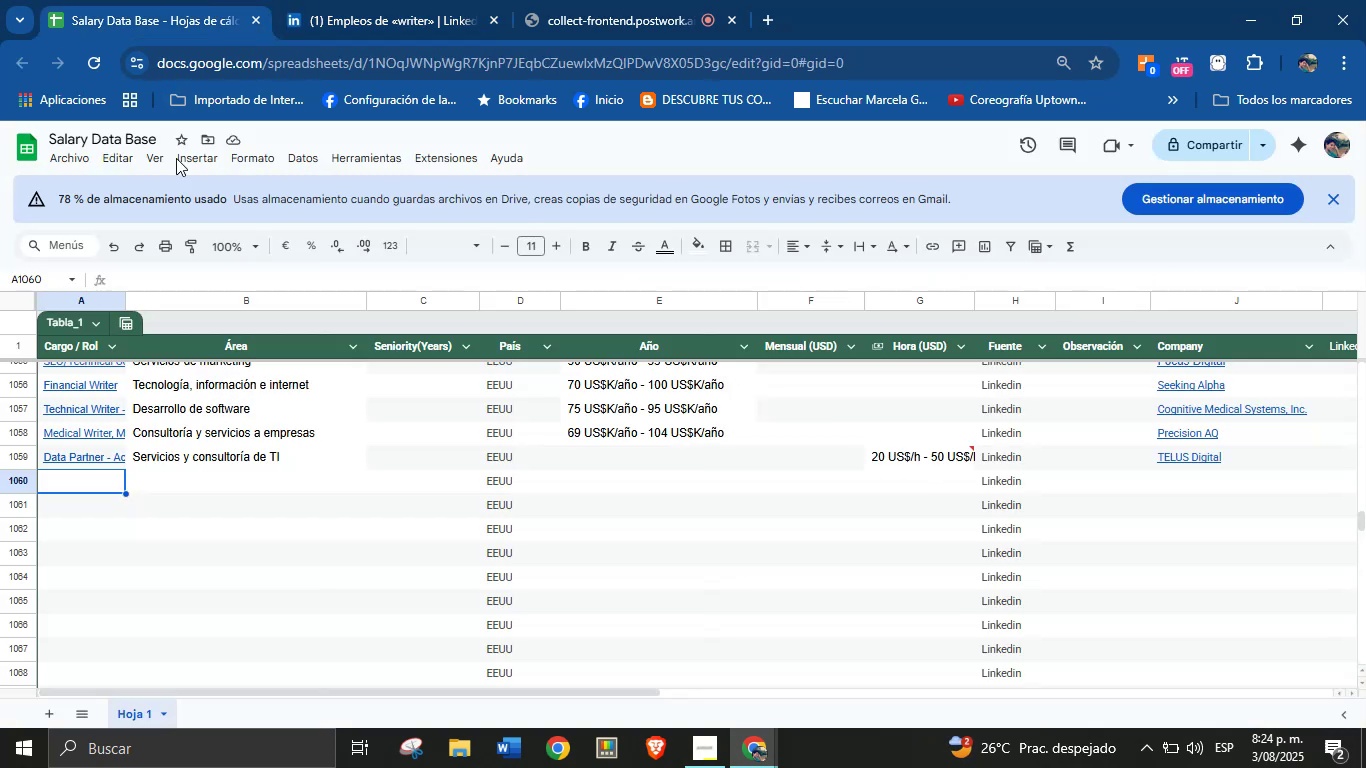 
left_click([75, 484])
 